 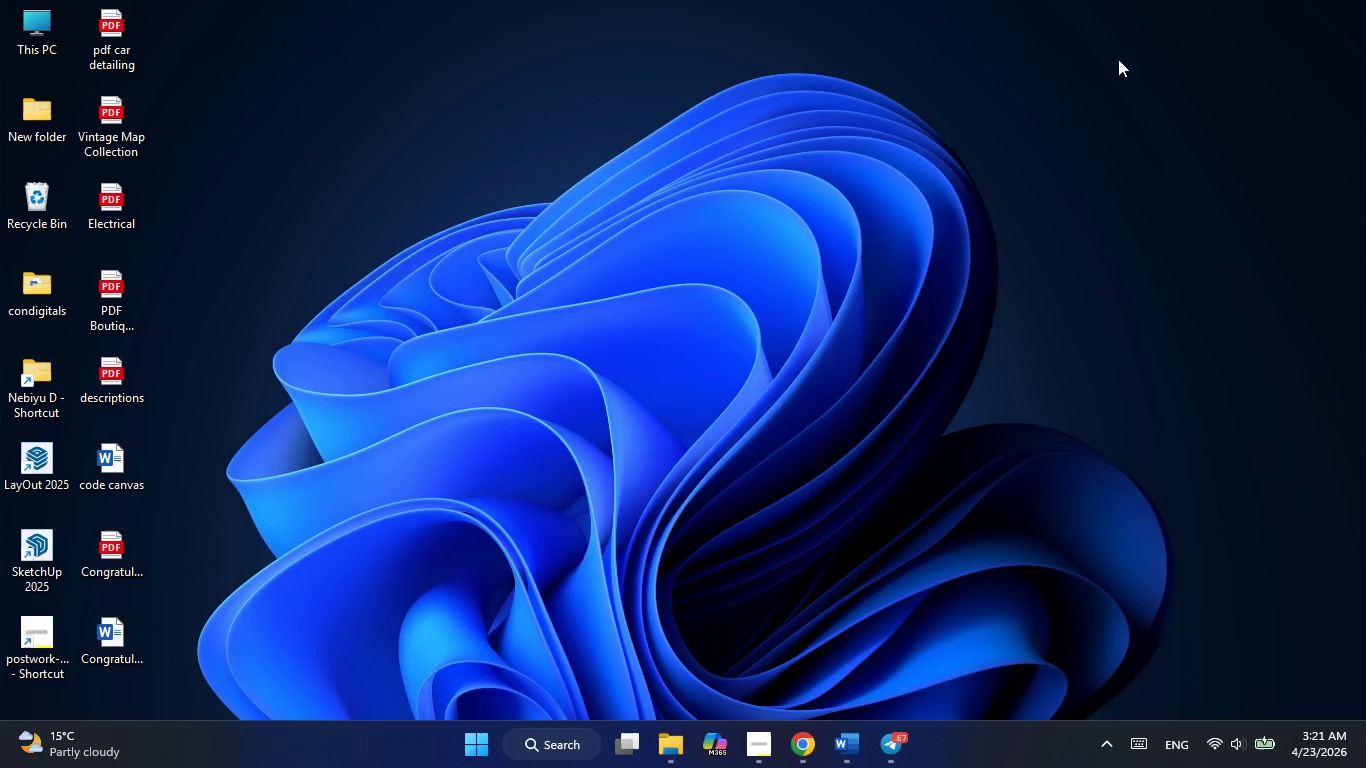 
left_click([948, 234])
 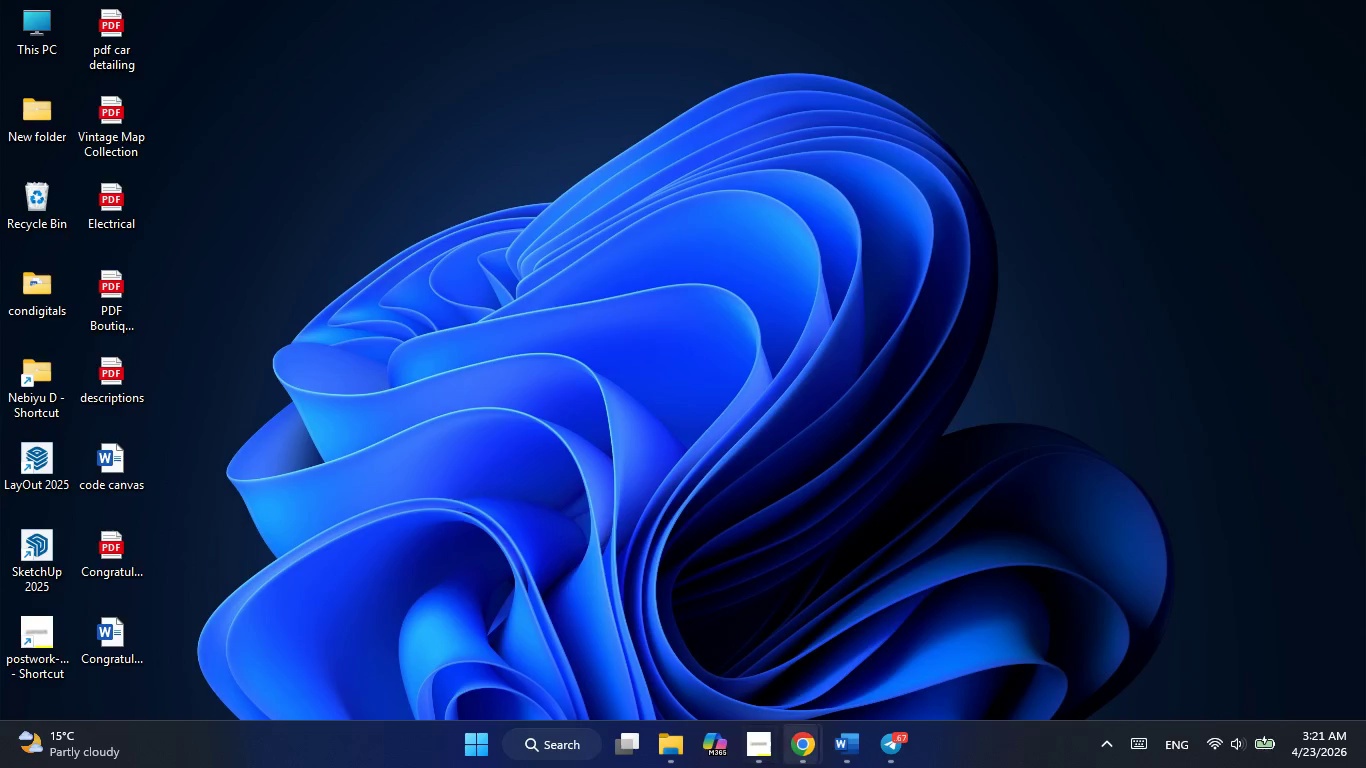 
mouse_move([792, 723])
 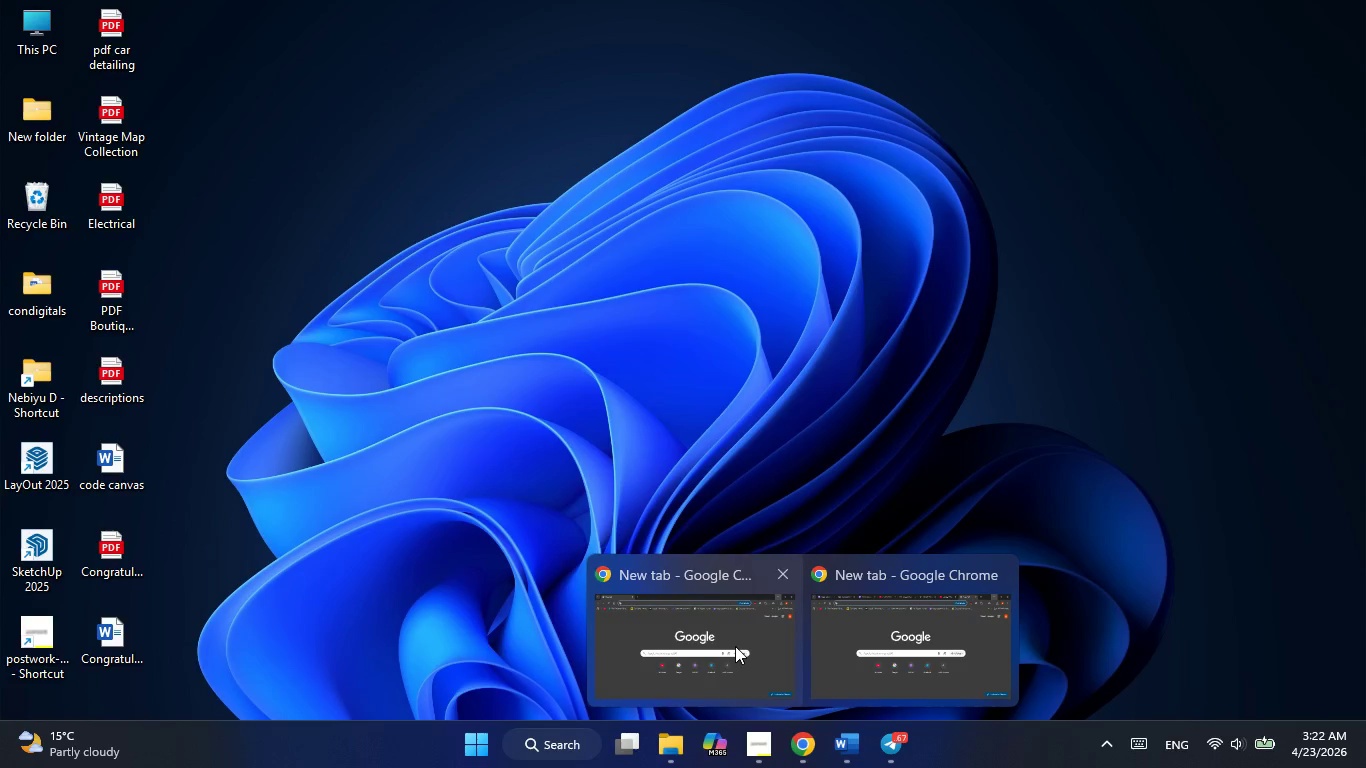 
left_click([735, 646])
 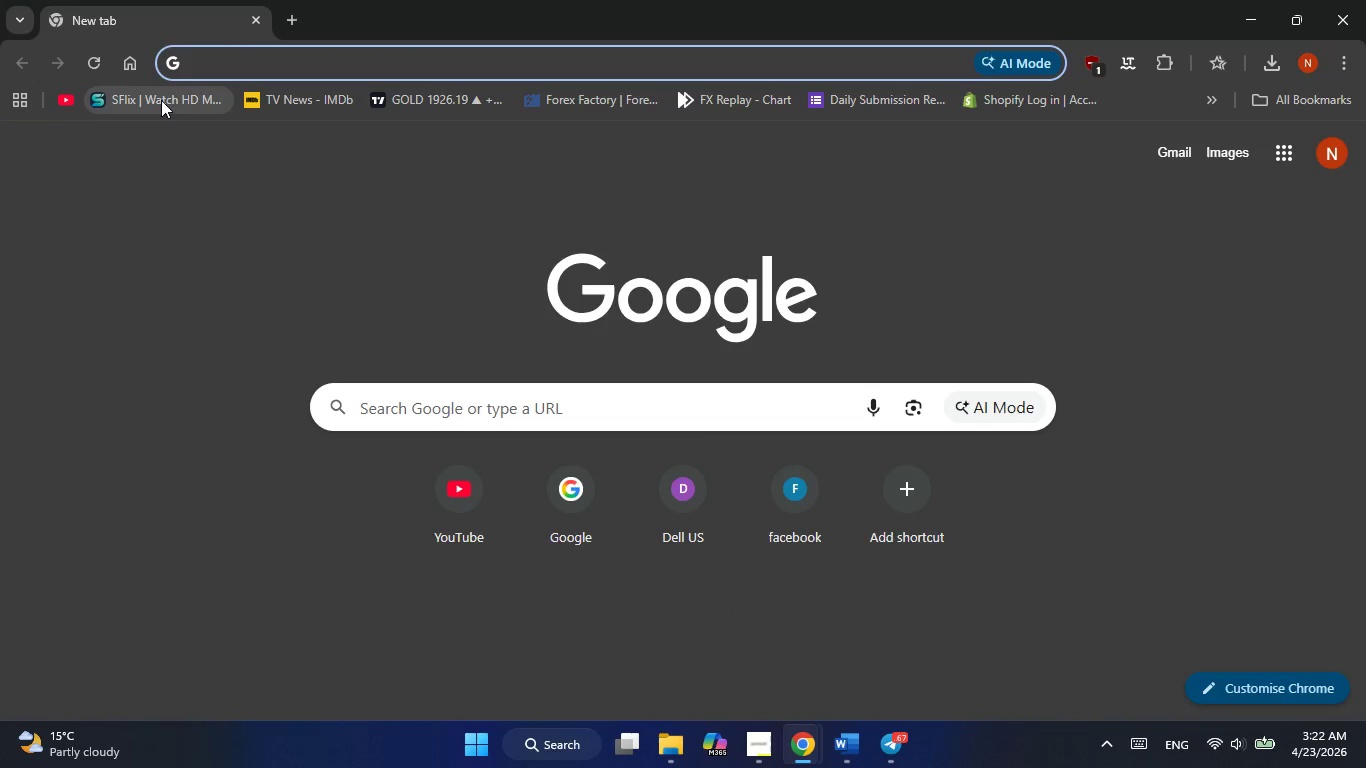 
left_click([1037, 96])
 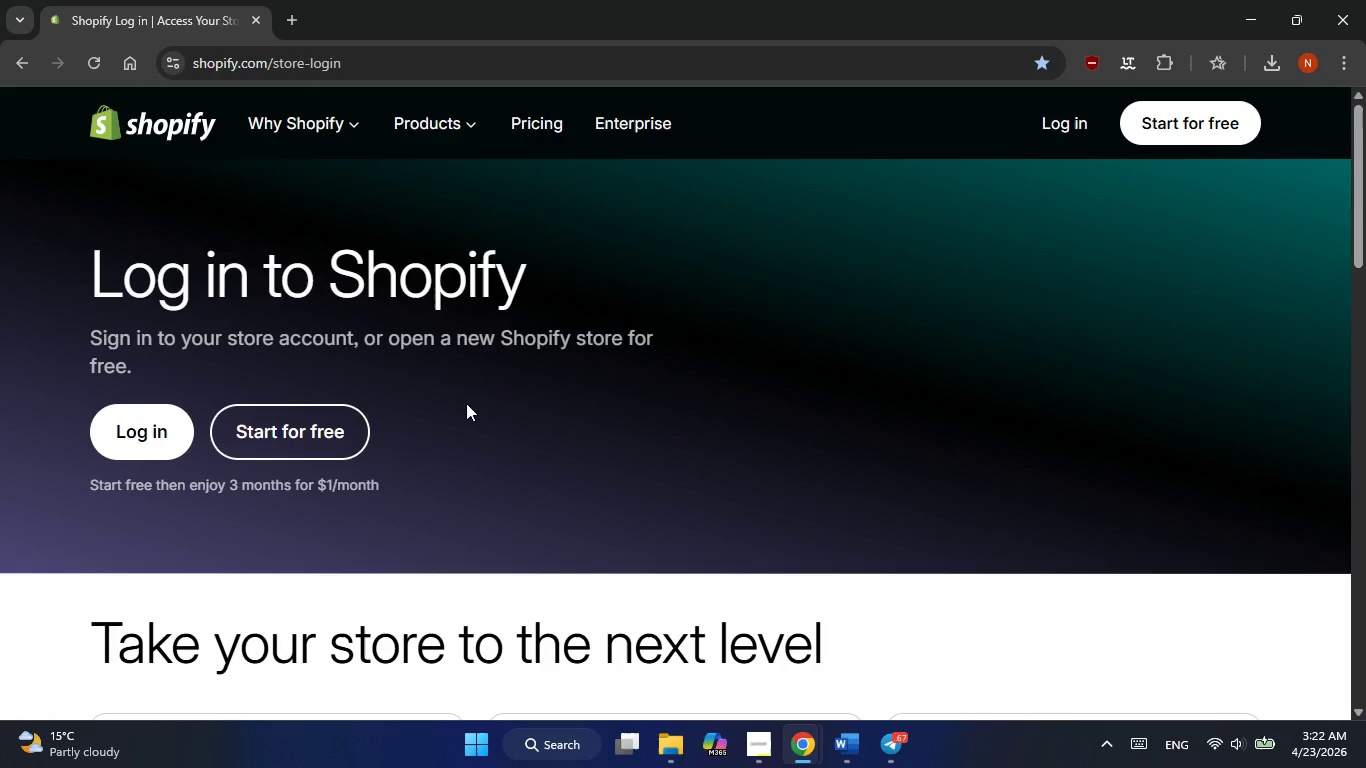 
left_click([169, 456])
 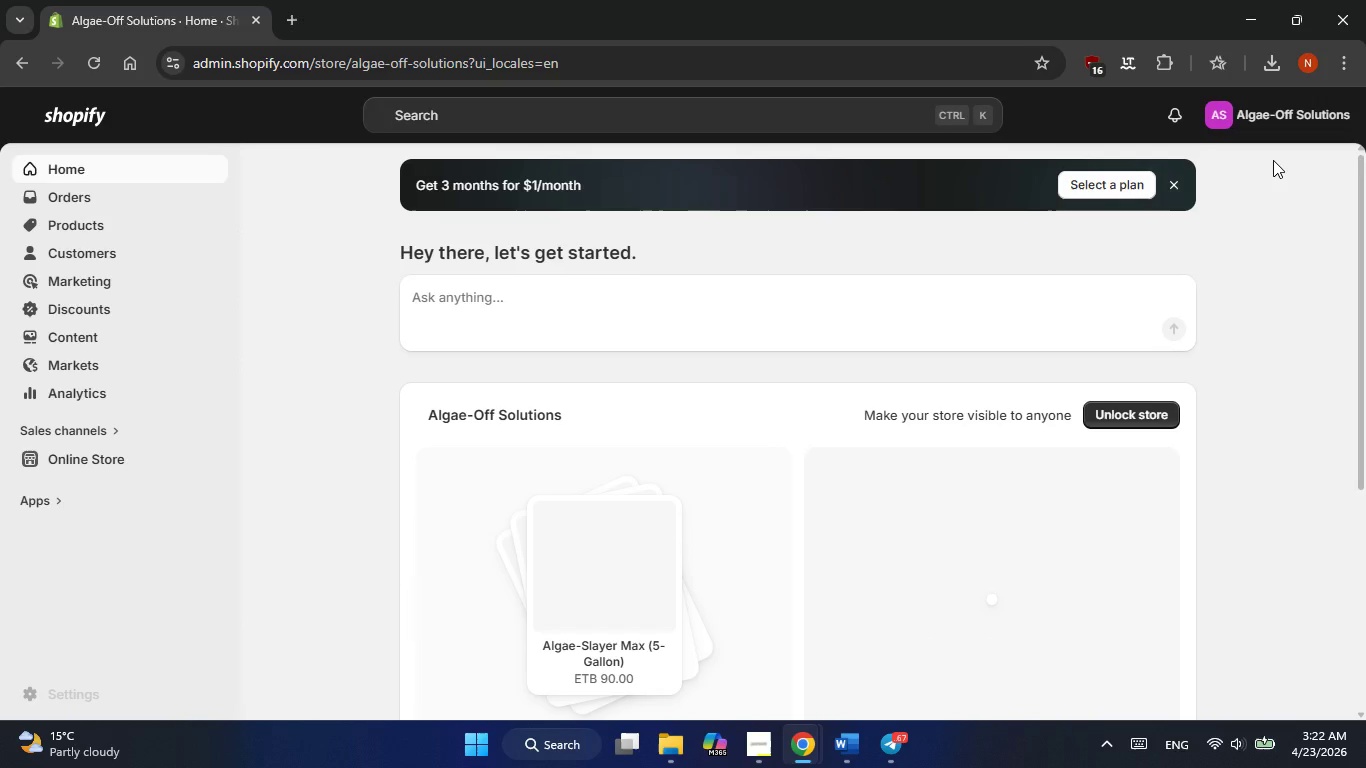 
wait(15.14)
 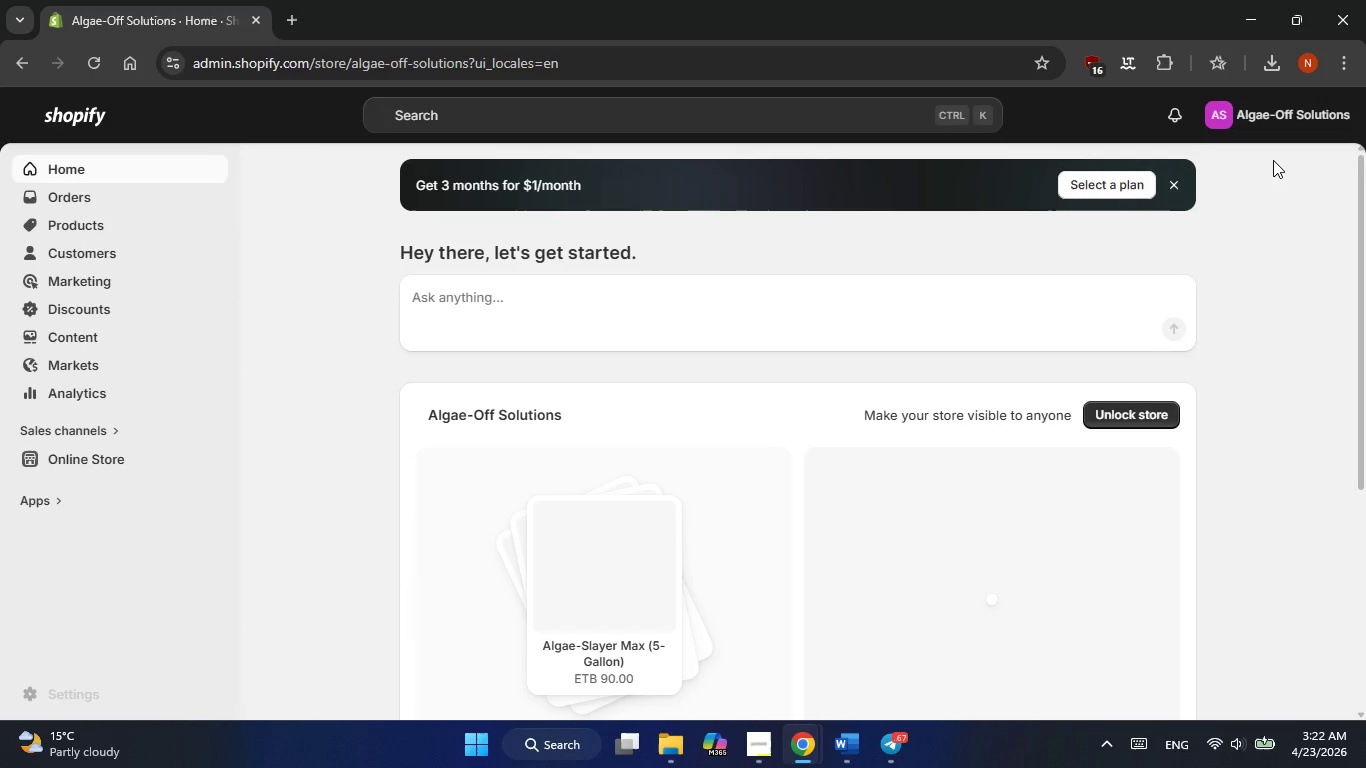 
left_click([1271, 124])
 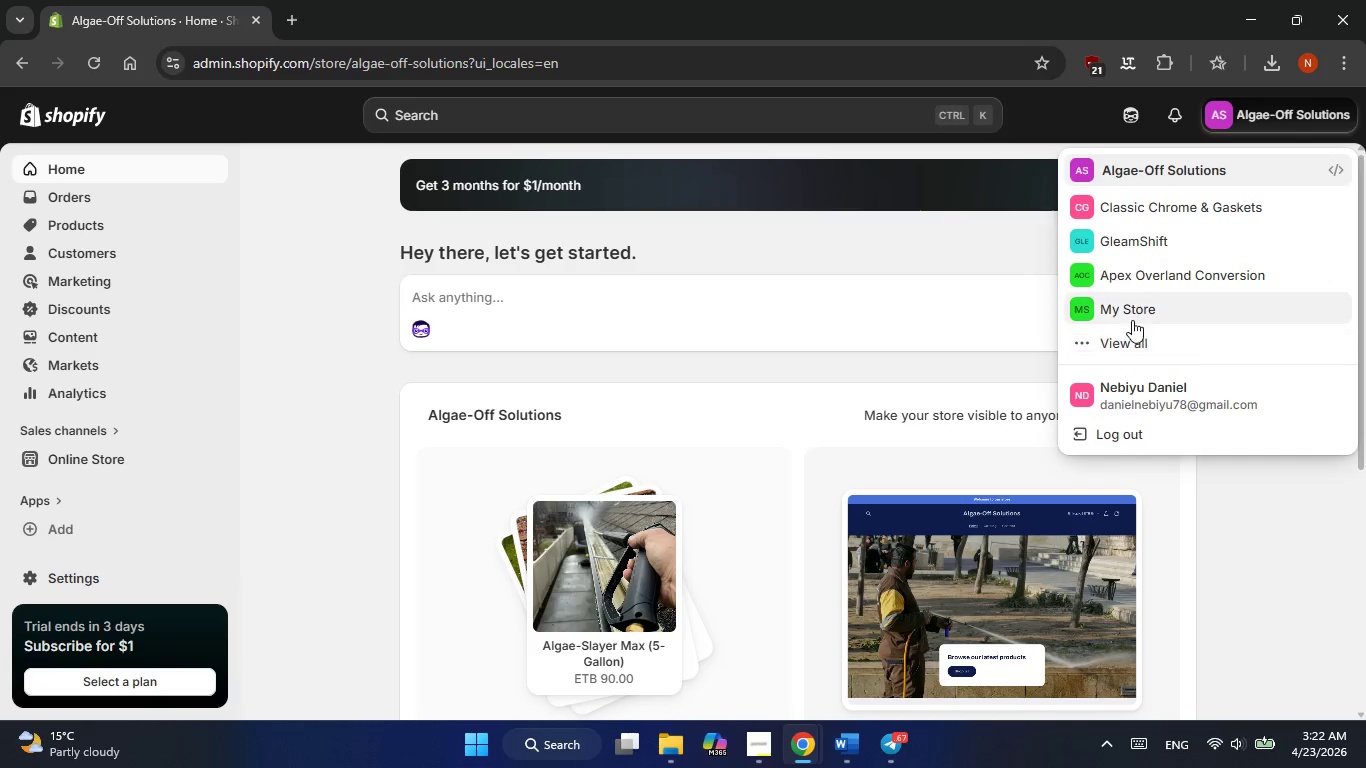 
left_click([1132, 343])
 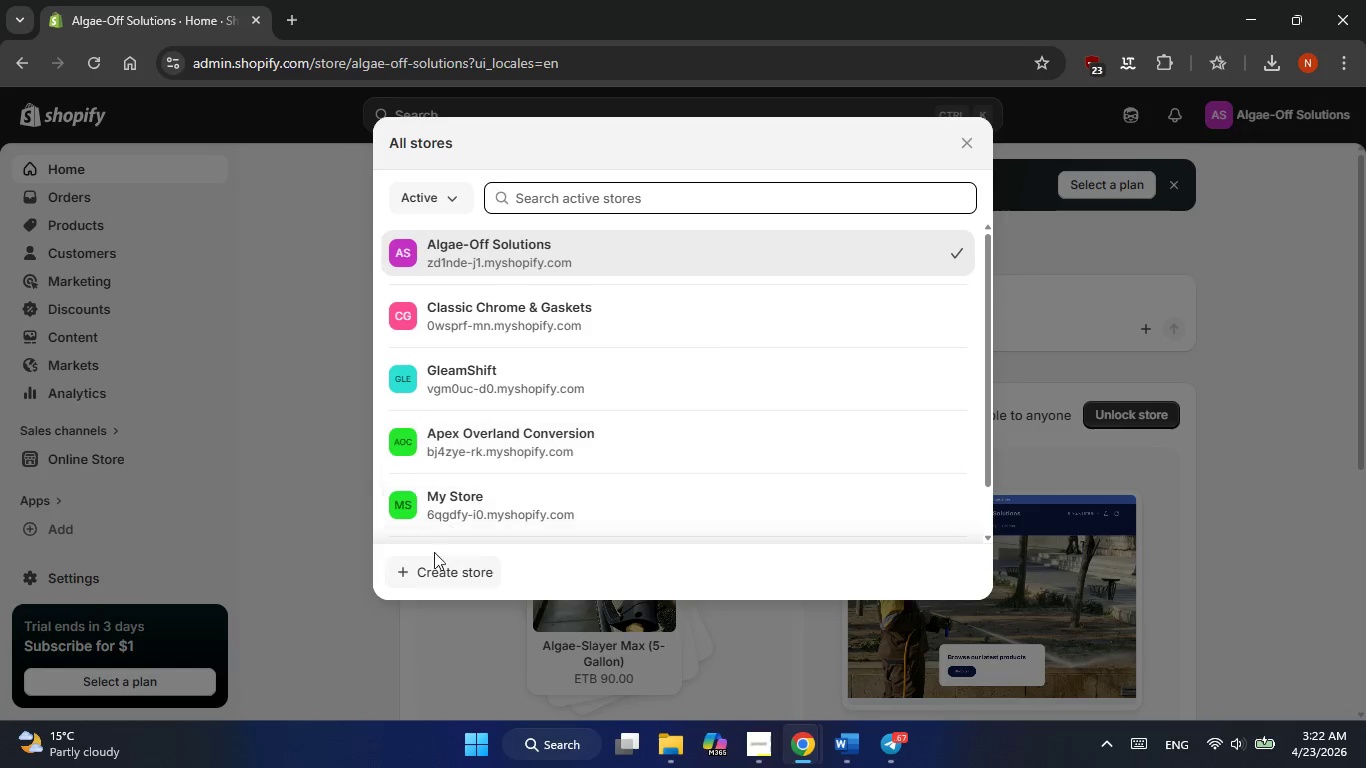 
left_click([419, 577])
 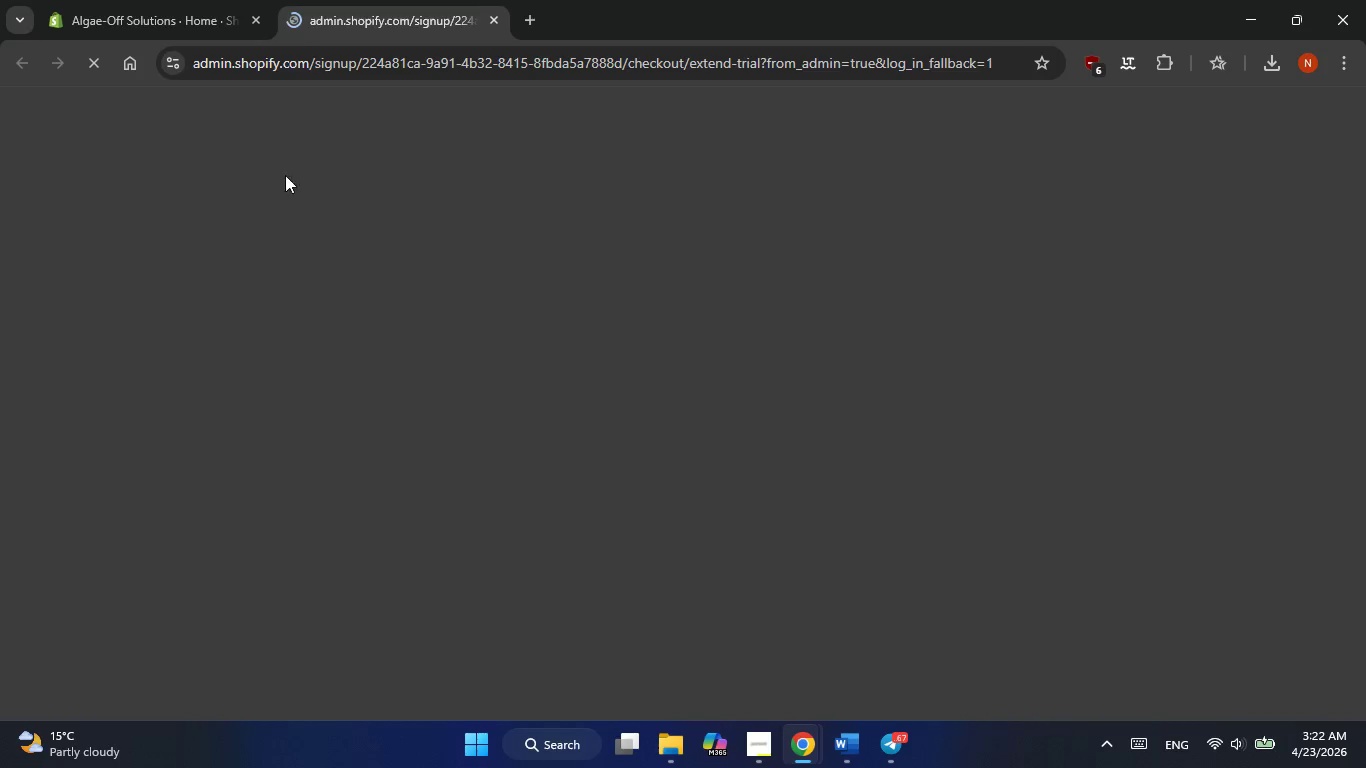 
left_click([257, 24])
 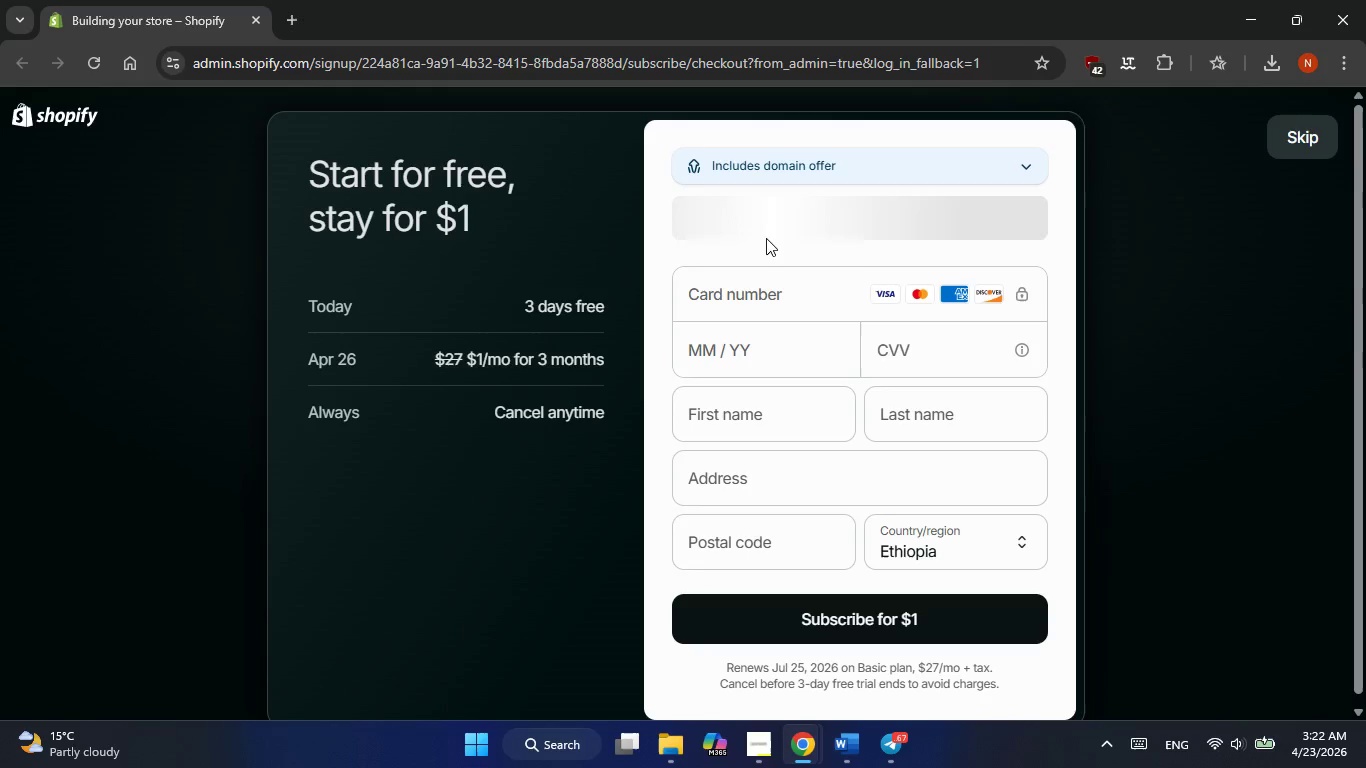 
wait(5.78)
 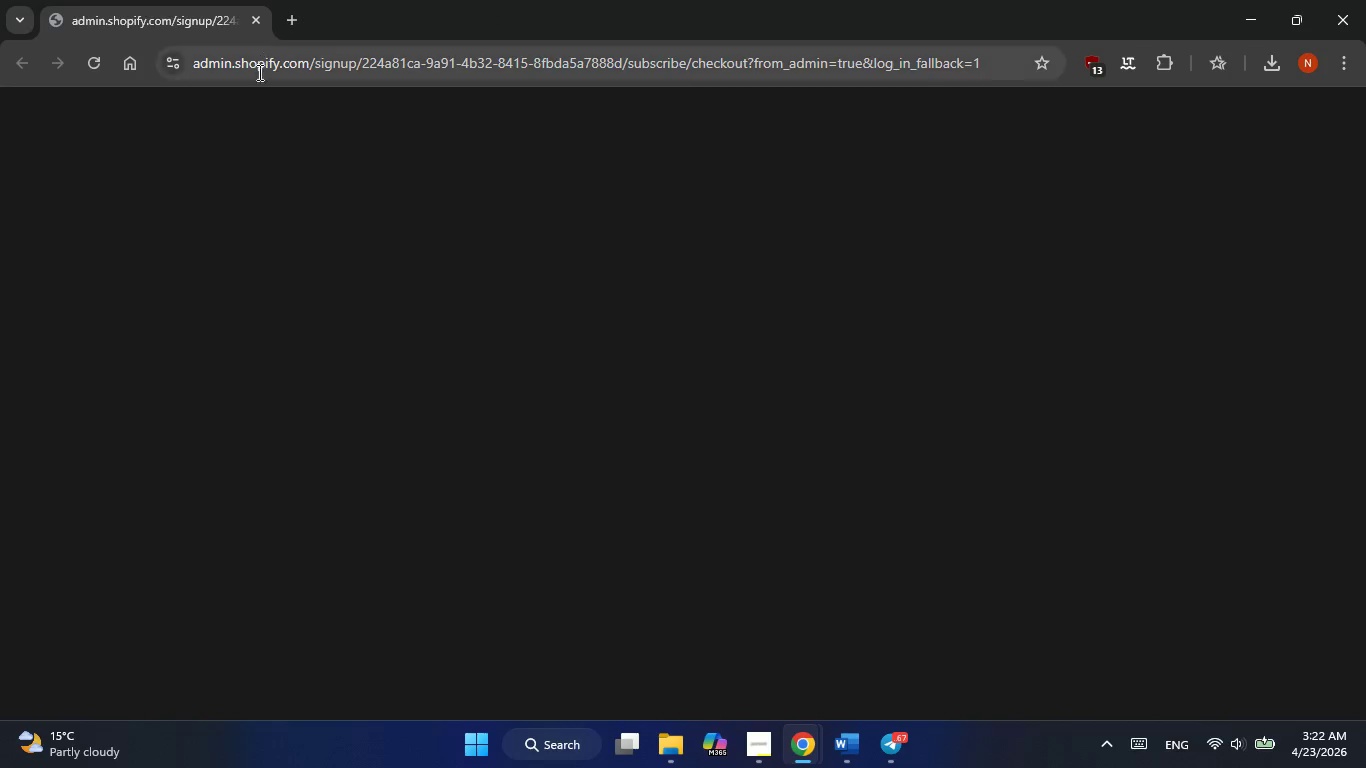 
left_click([1300, 142])
 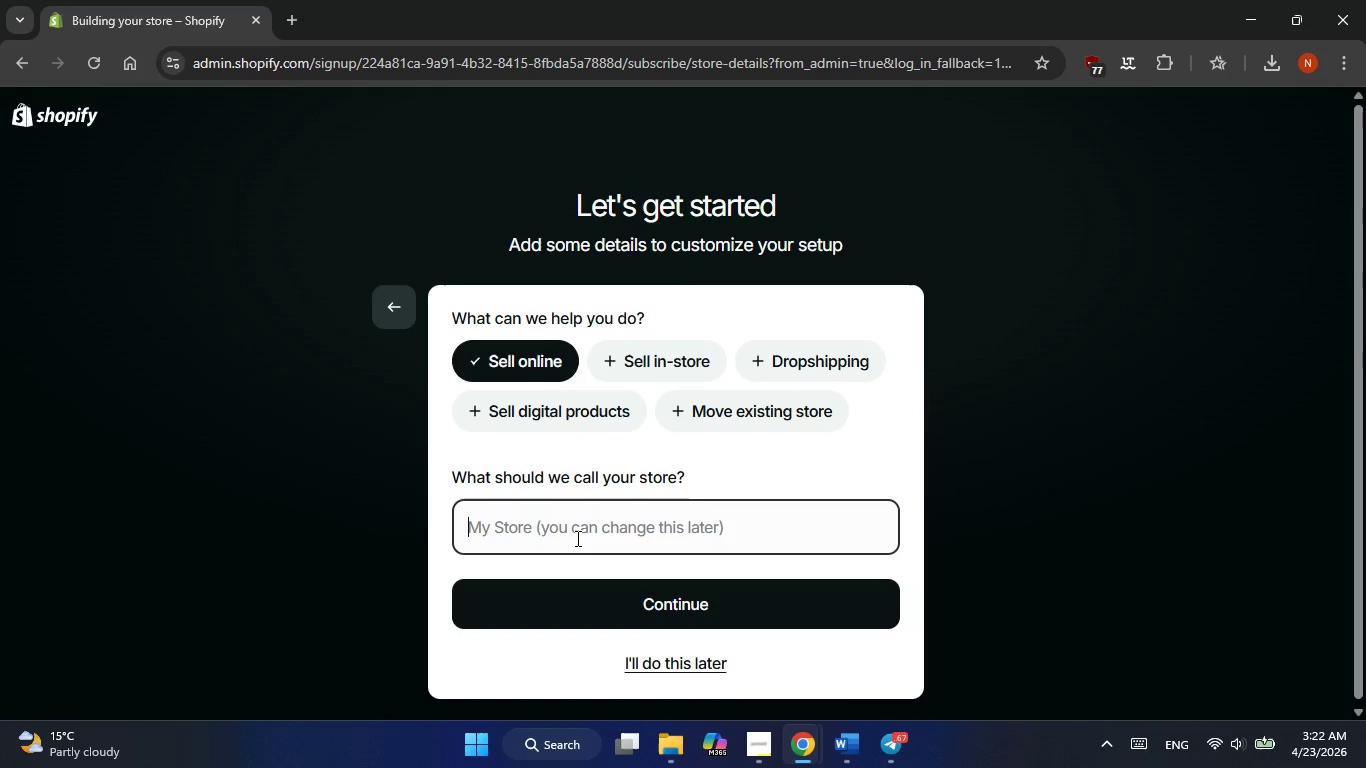 
wait(6.61)
 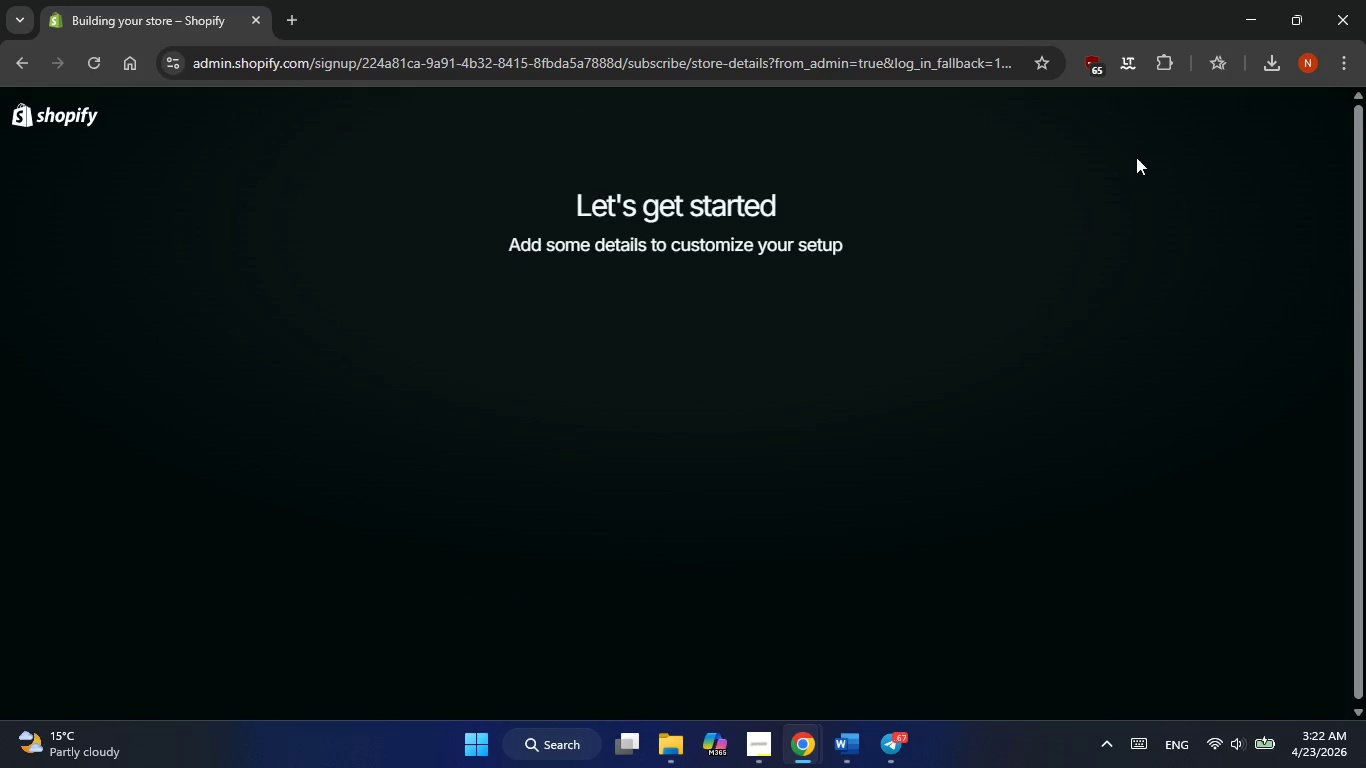 
type(Underg)
key(Backspace)
type(groun)
key(Backspace)
key(Backspace)
key(Backspace)
key(Backspace)
key(Backspace)
type(GROUND gOLD)
 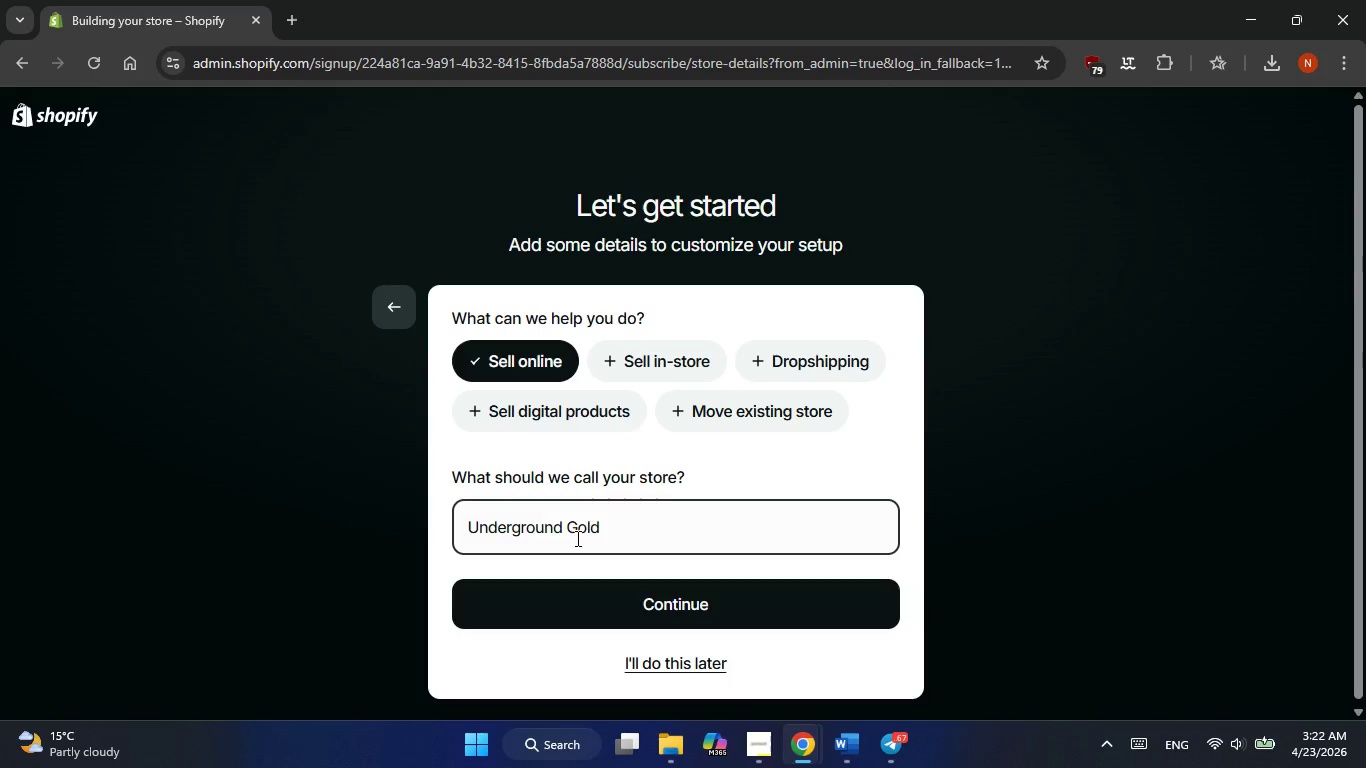 
hold_key(key=CapsLock, duration=0.41)
 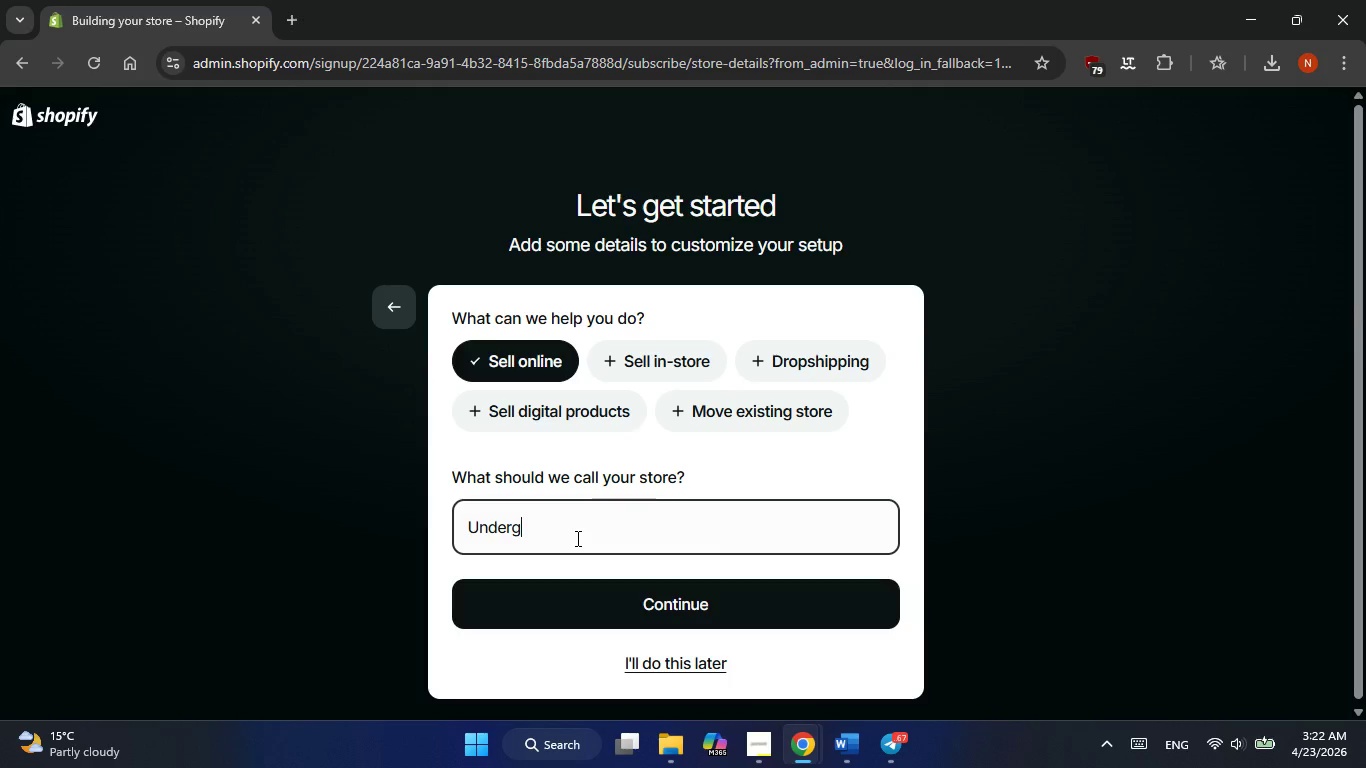 
left_click([600, 607])
 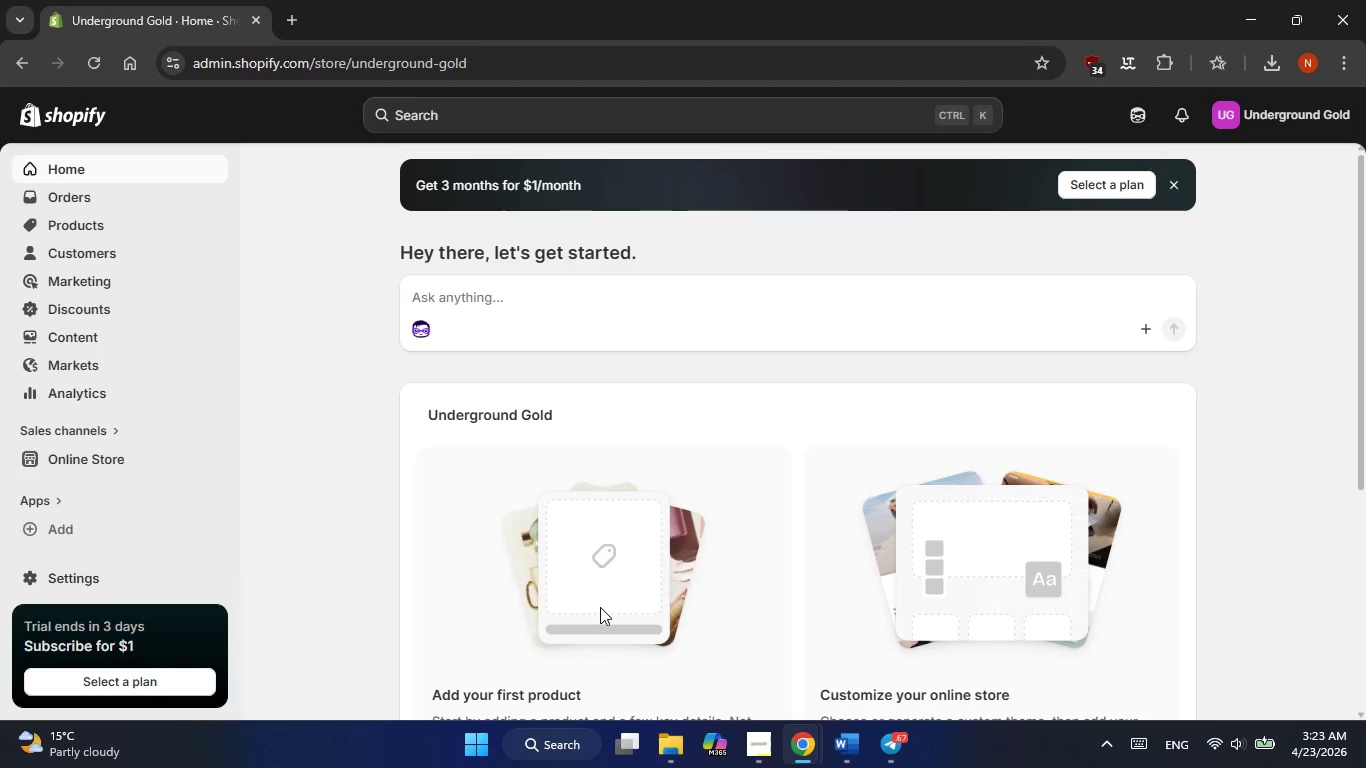 
wait(62.02)
 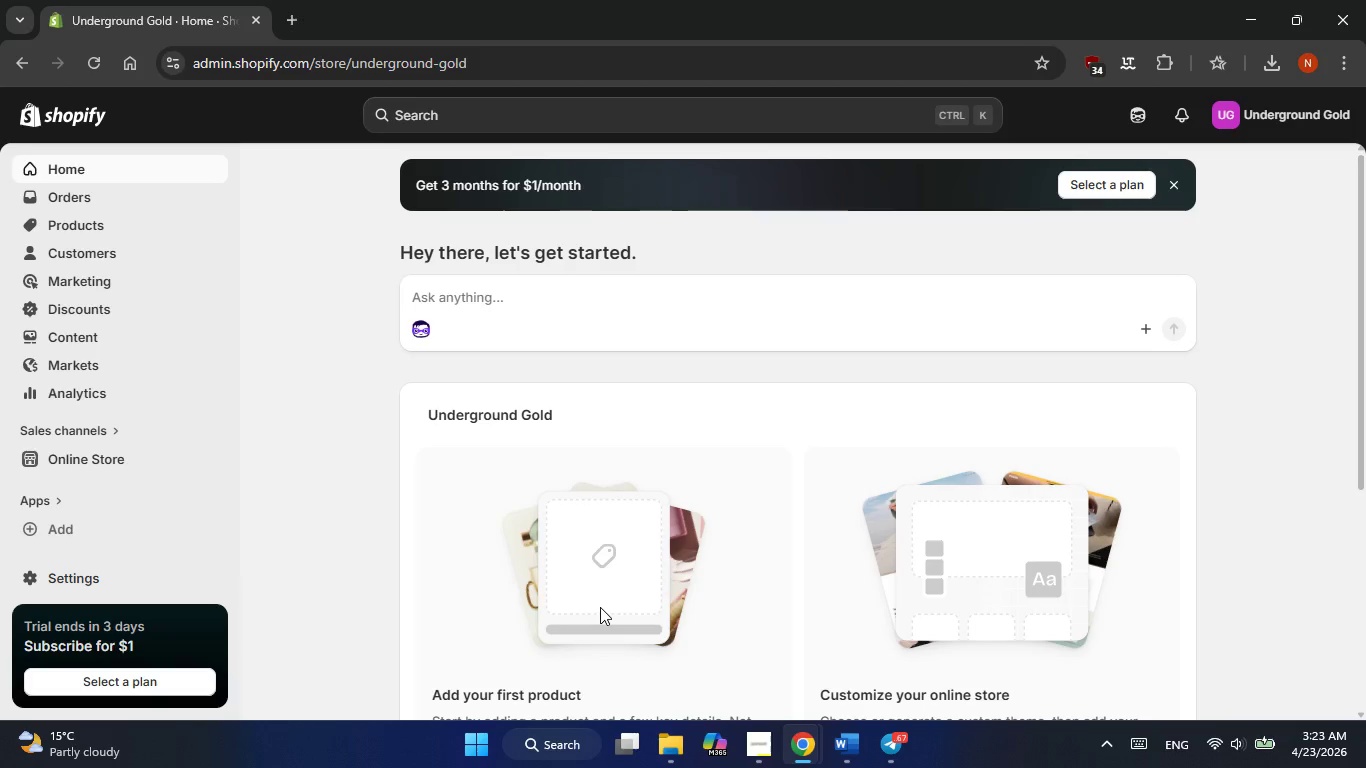 
scroll: coordinate [725, 318], scroll_direction: down, amount: 1.0
 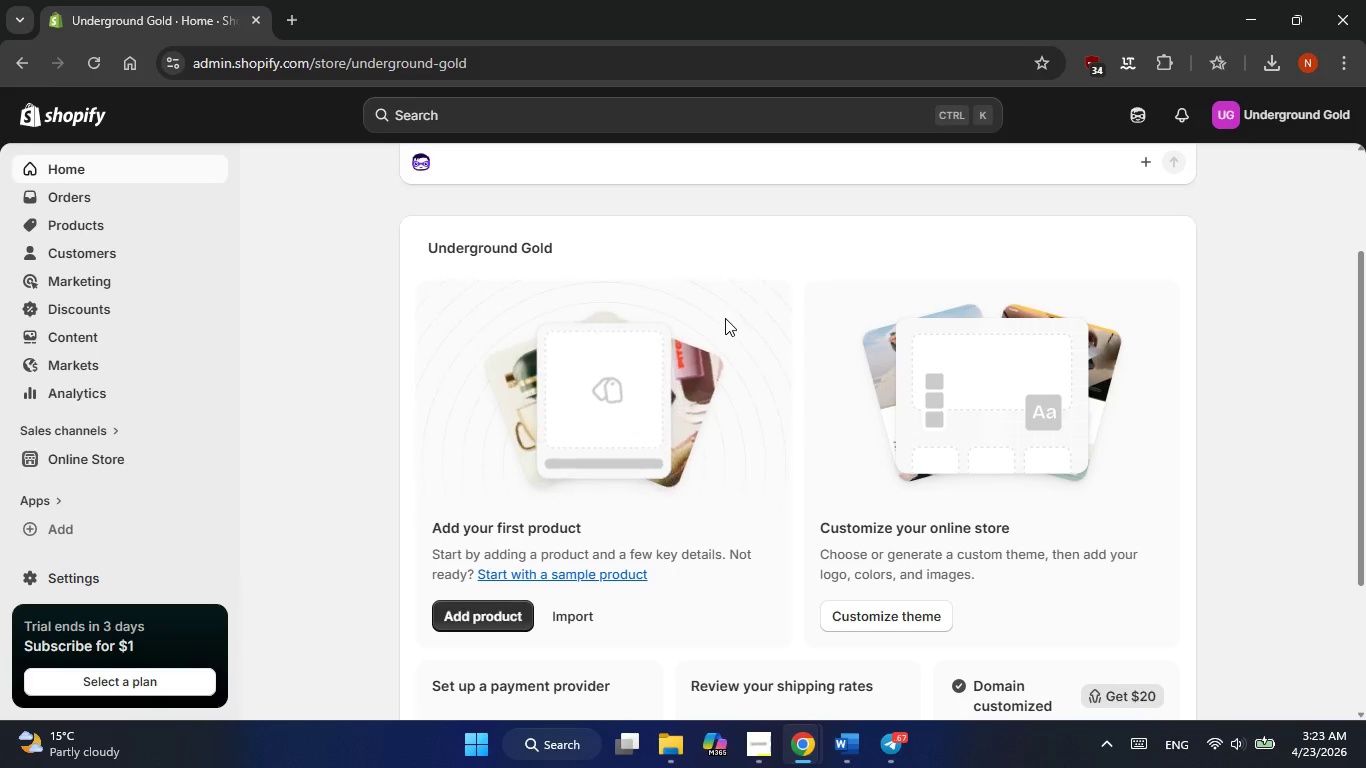 
scroll: coordinate [725, 318], scroll_direction: up, amount: 1.0
 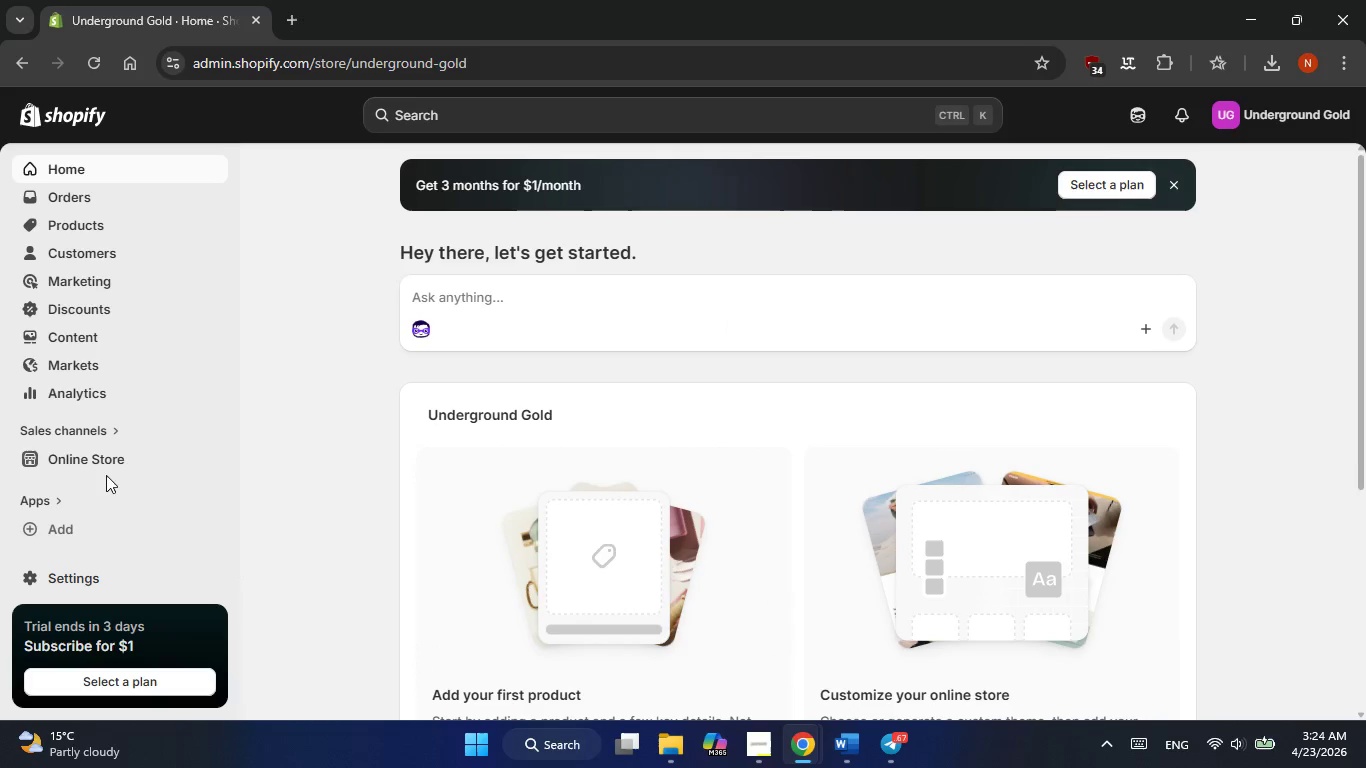 
left_click([86, 461])
 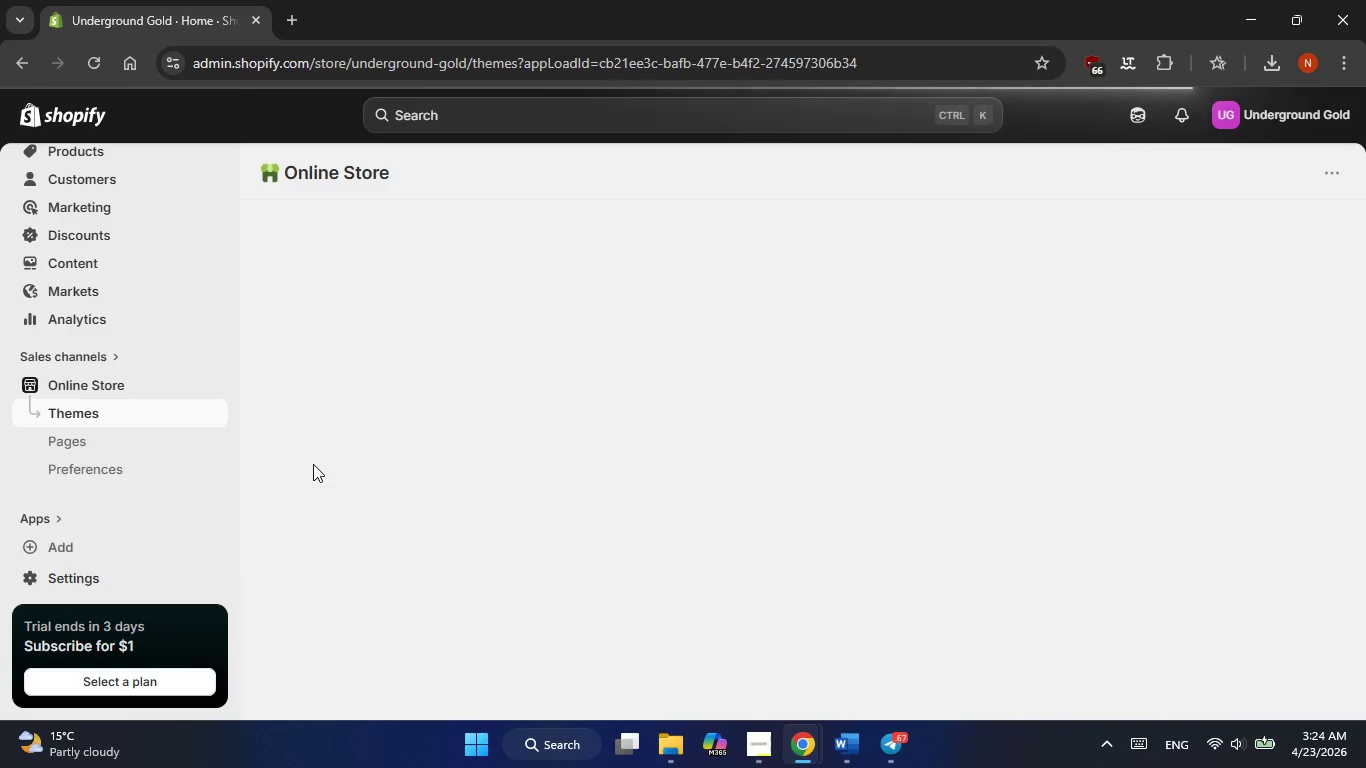 
wait(10.7)
 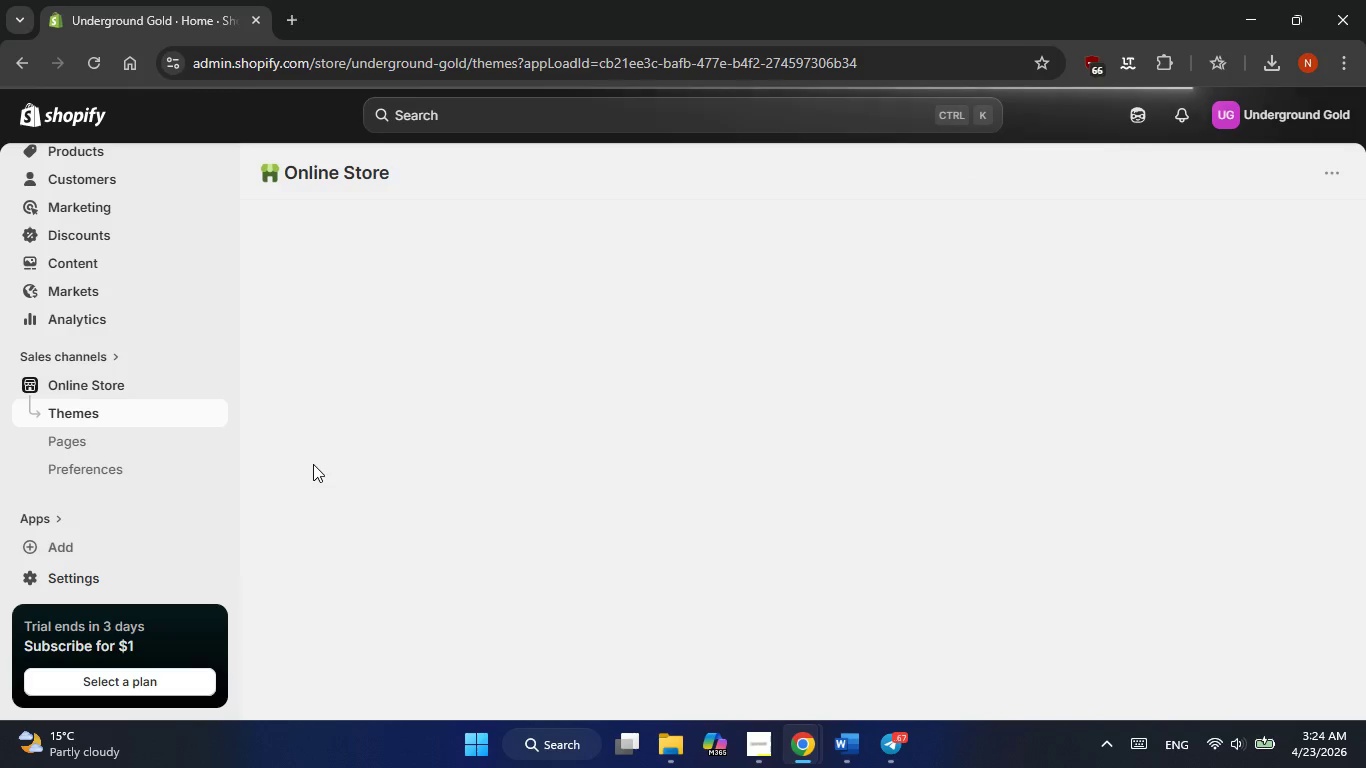 
scroll: coordinate [868, 546], scroll_direction: down, amount: 6.0
 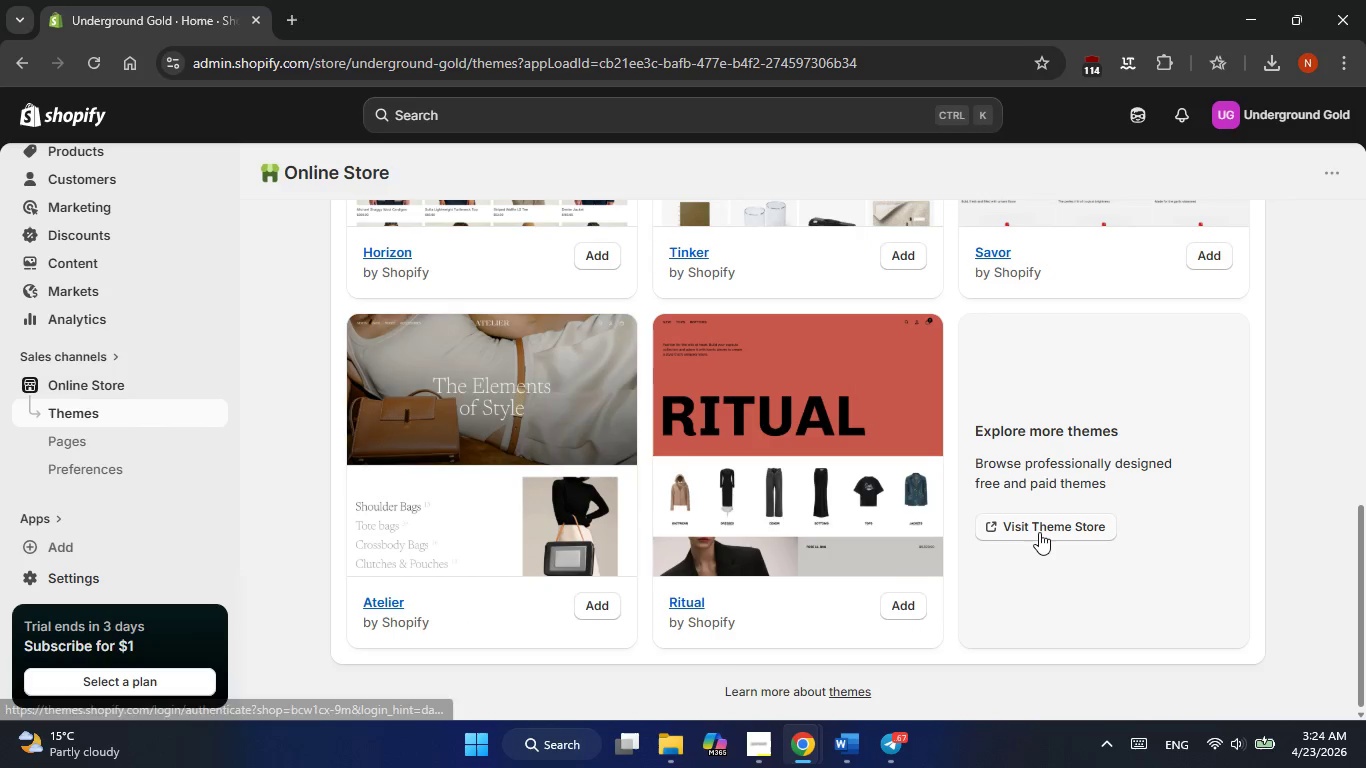 
left_click([1039, 532])
 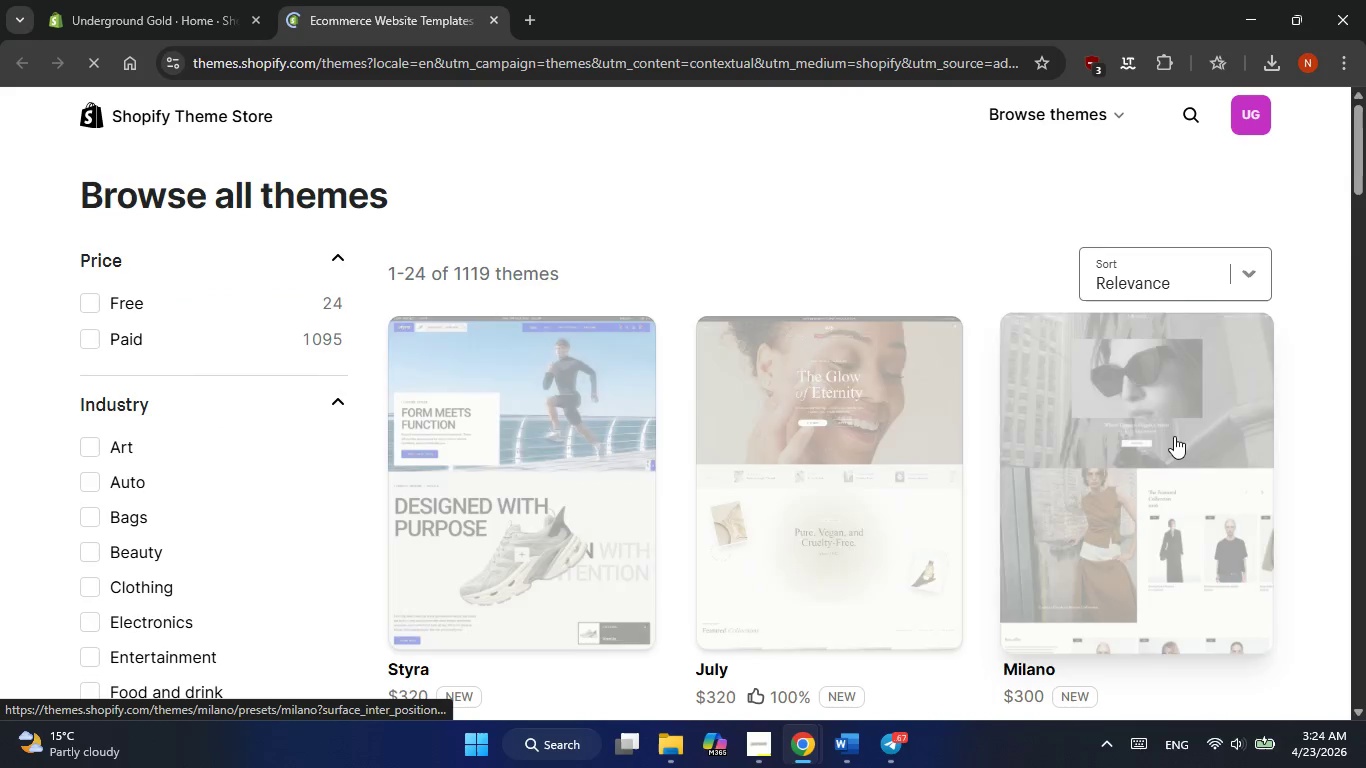 
key(PlayPause)
 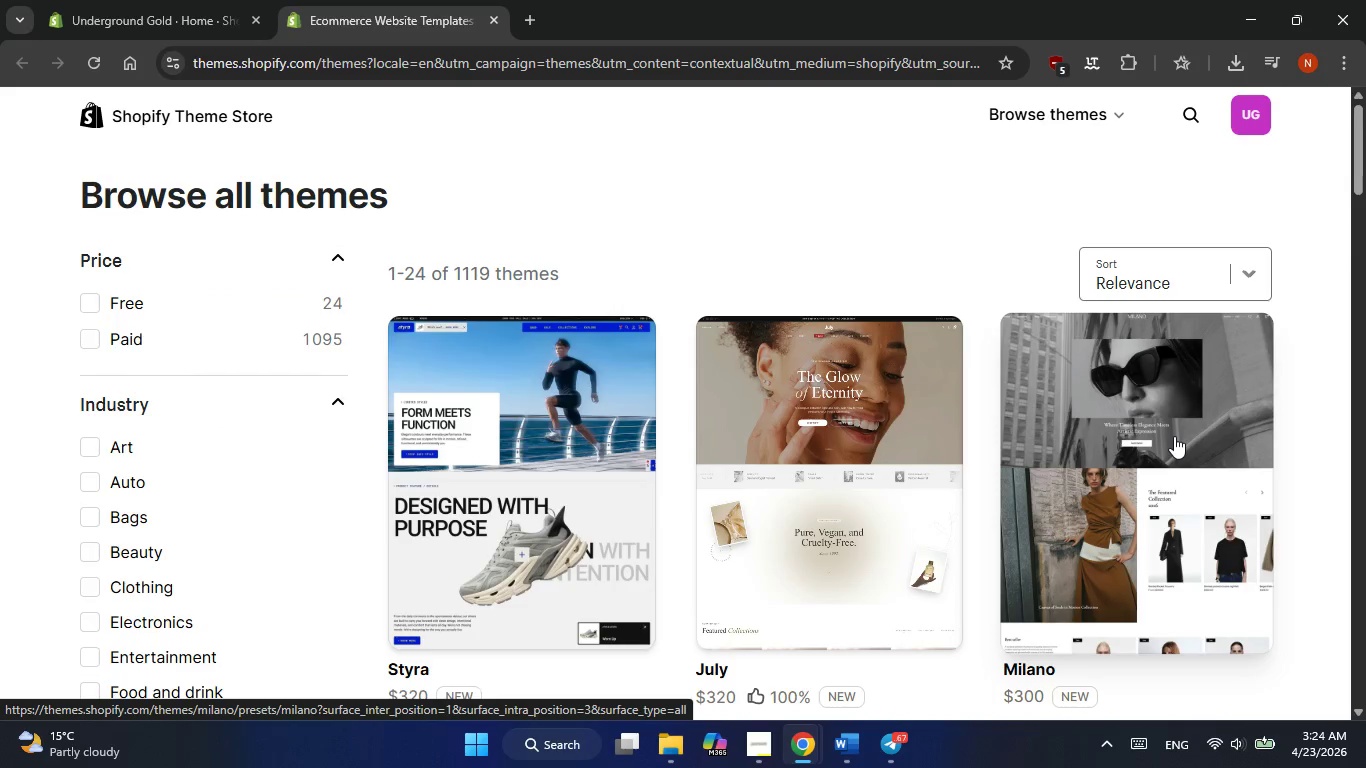 
hold_key(key=VolumeDown, duration=0.61)
 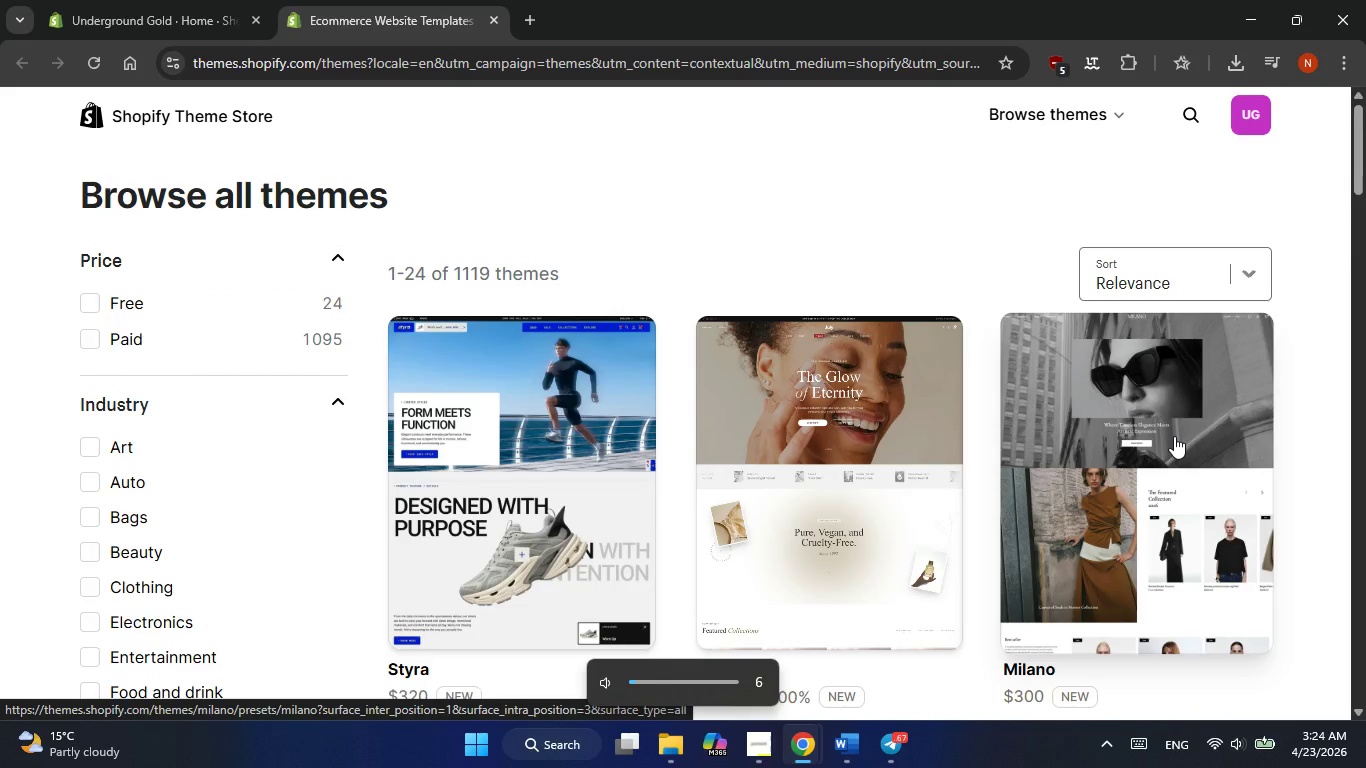 
key(VolumeUp)
 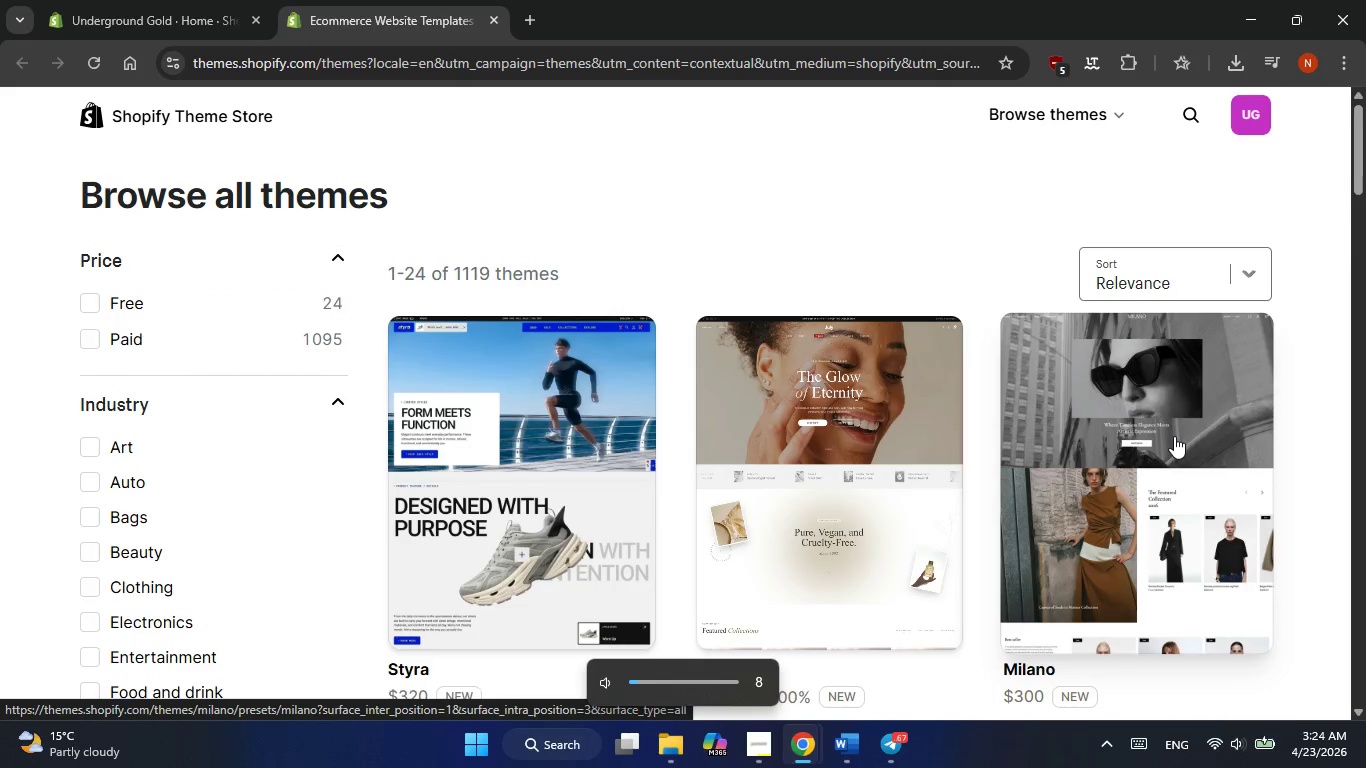 
key(VolumeUp)
 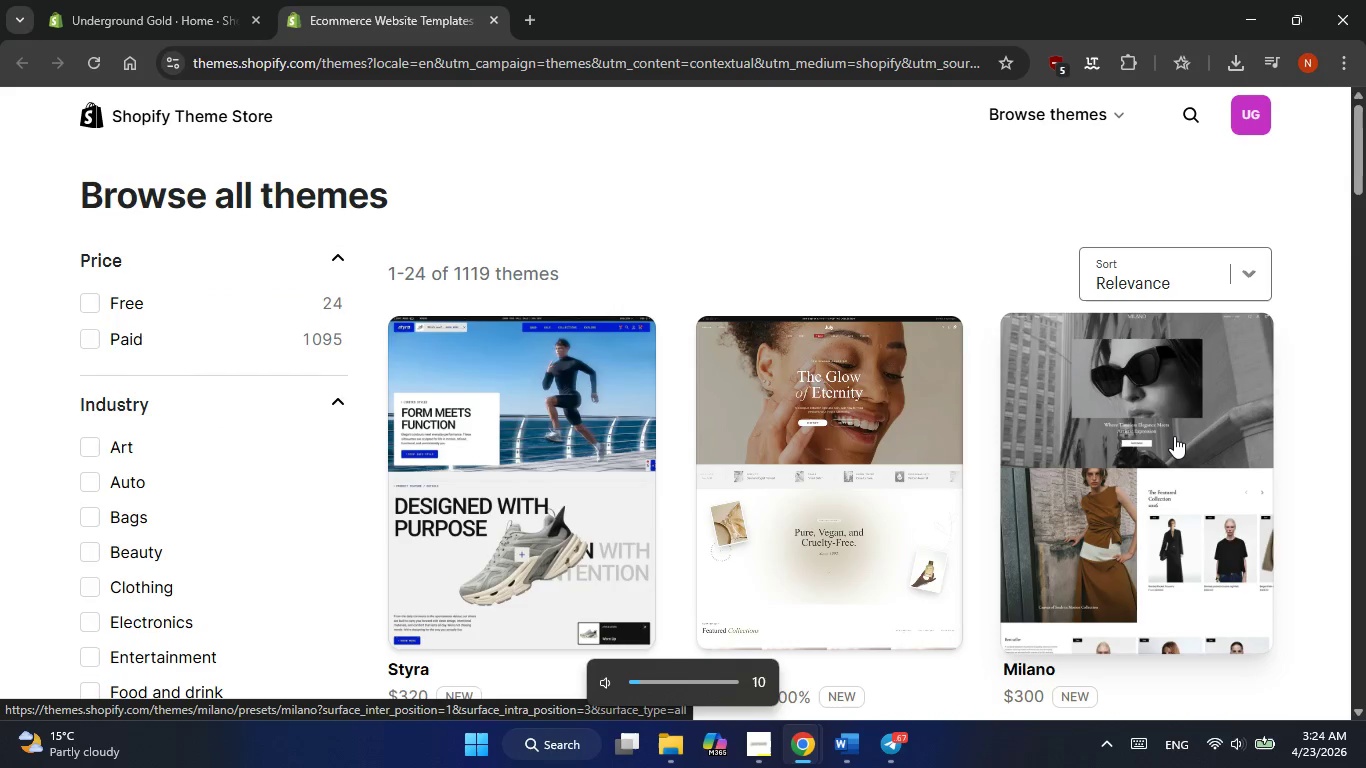 
key(VolumeUp)
 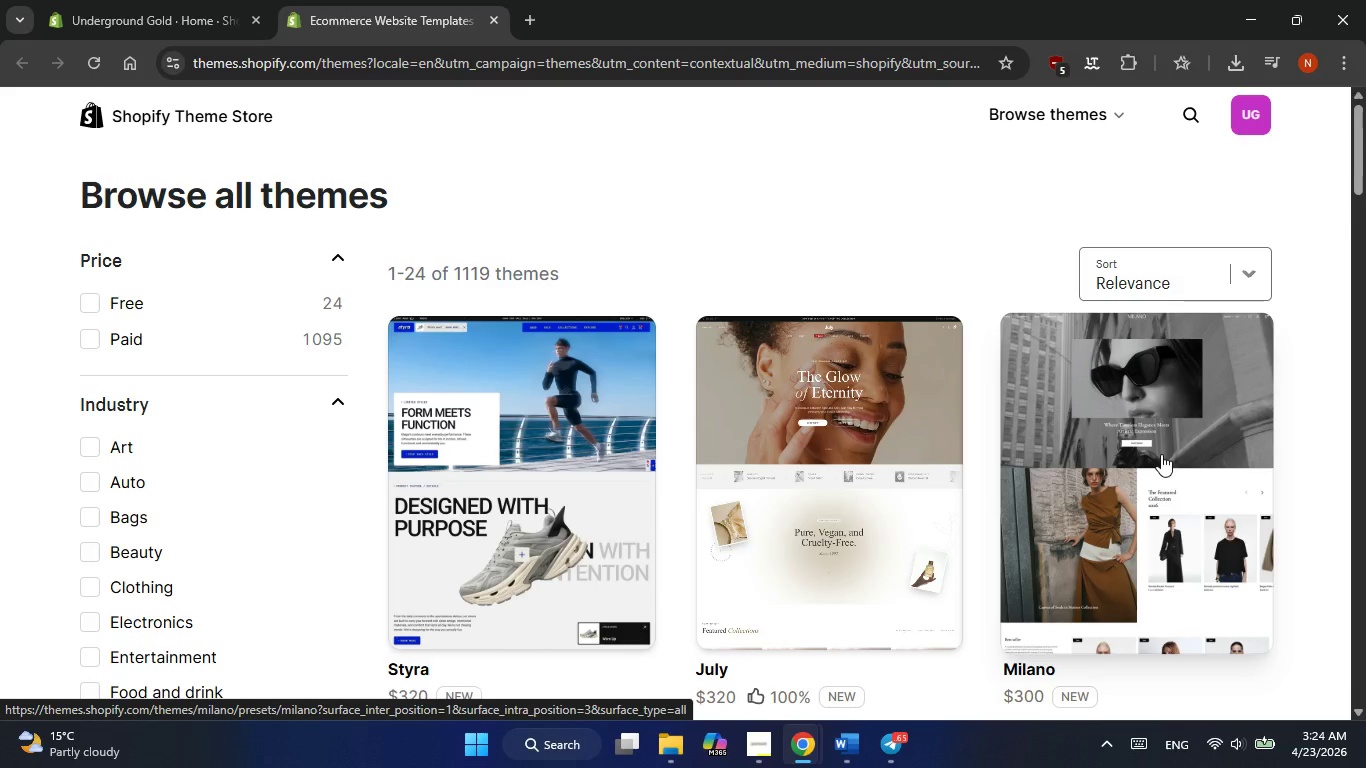 
wait(31.94)
 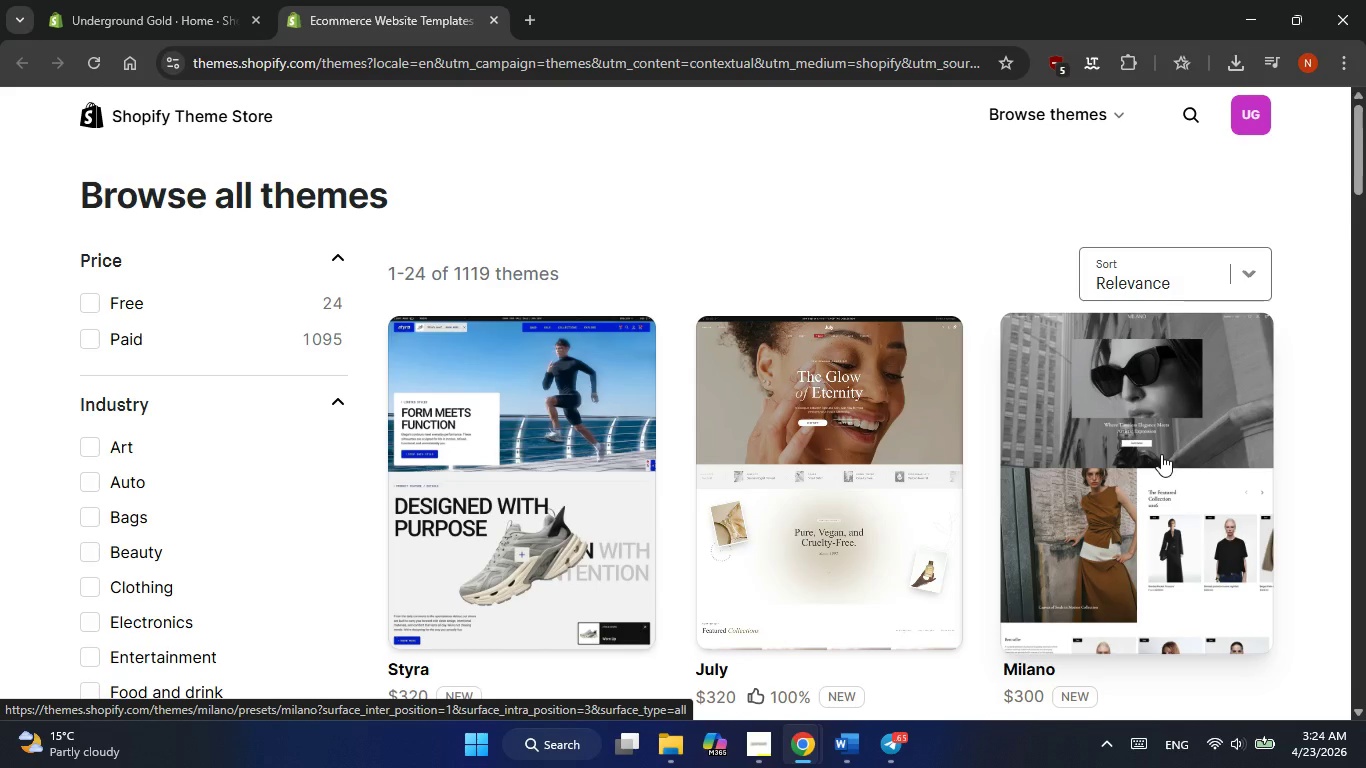 
scroll: coordinate [1038, 512], scroll_direction: down, amount: 5.0
 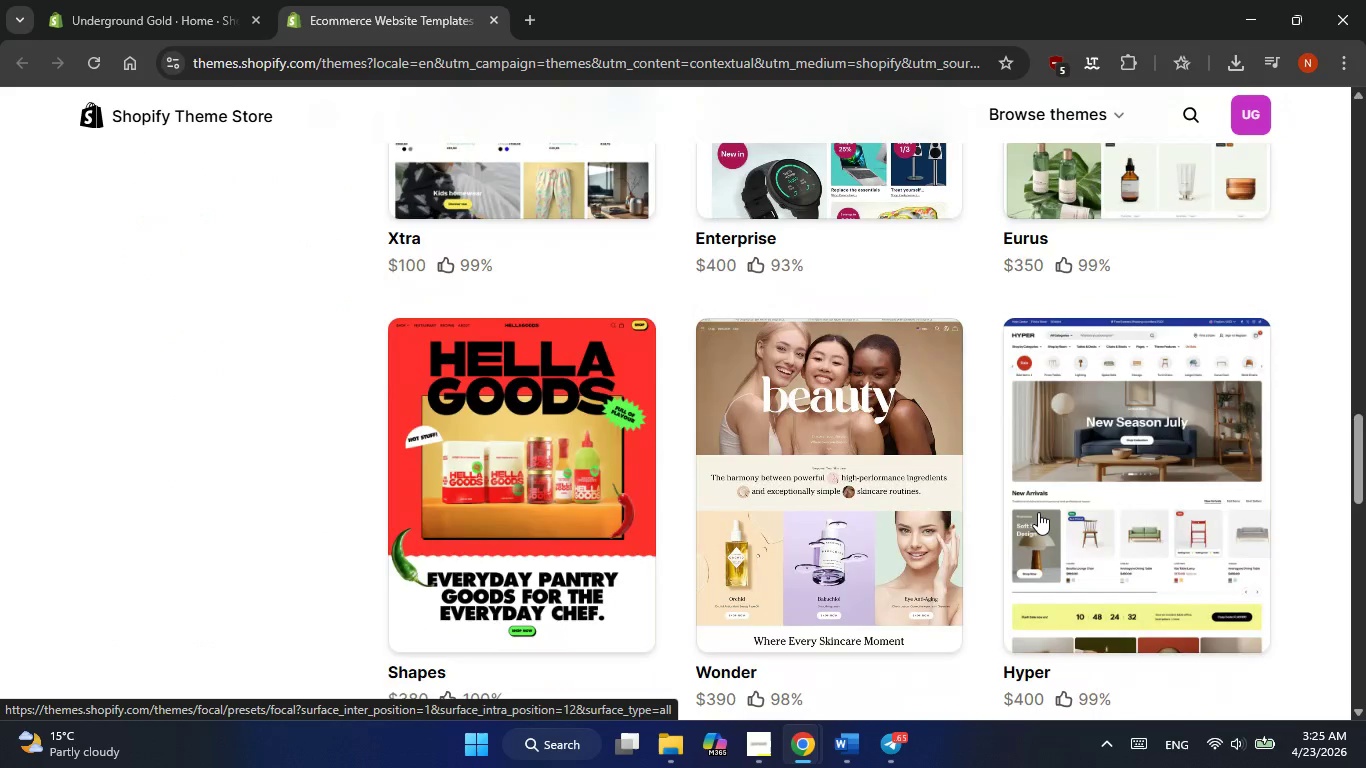 
scroll: coordinate [1038, 512], scroll_direction: up, amount: 14.0
 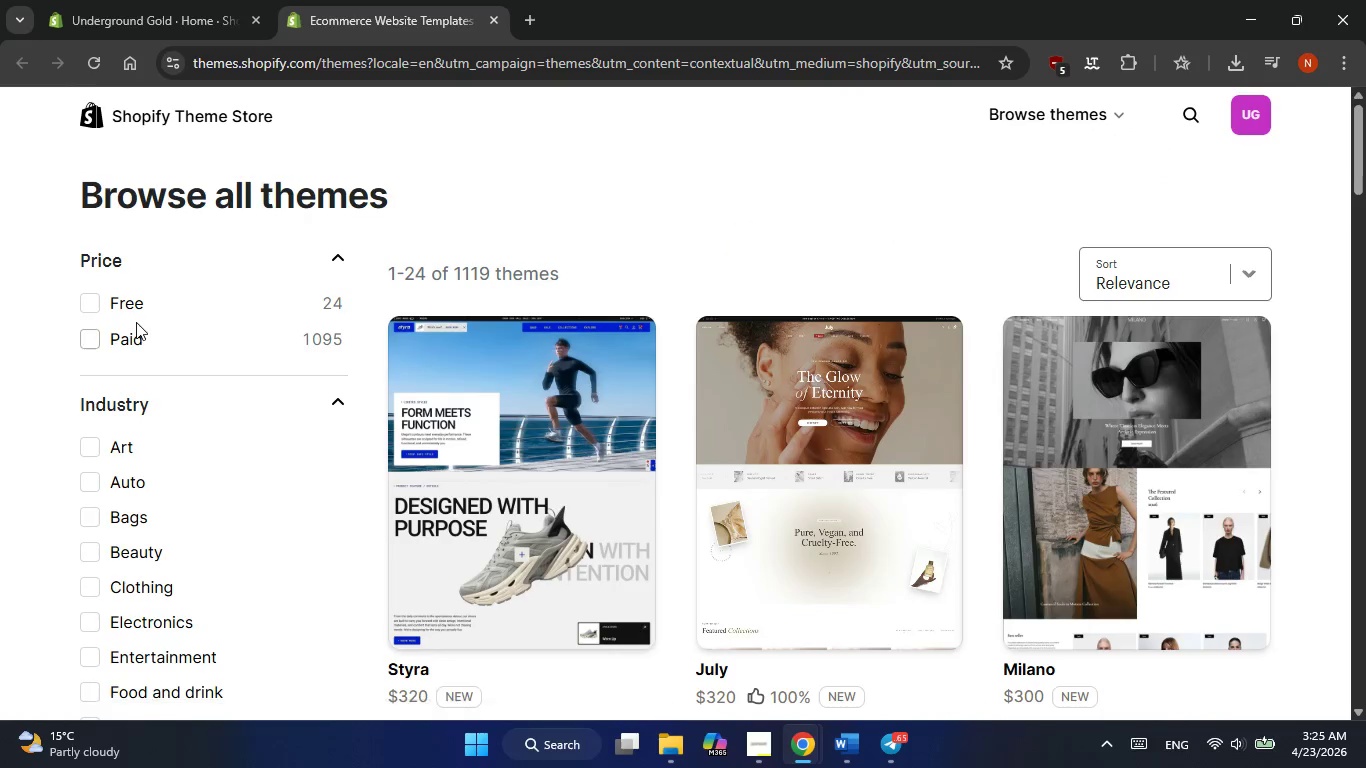 
left_click([91, 304])
 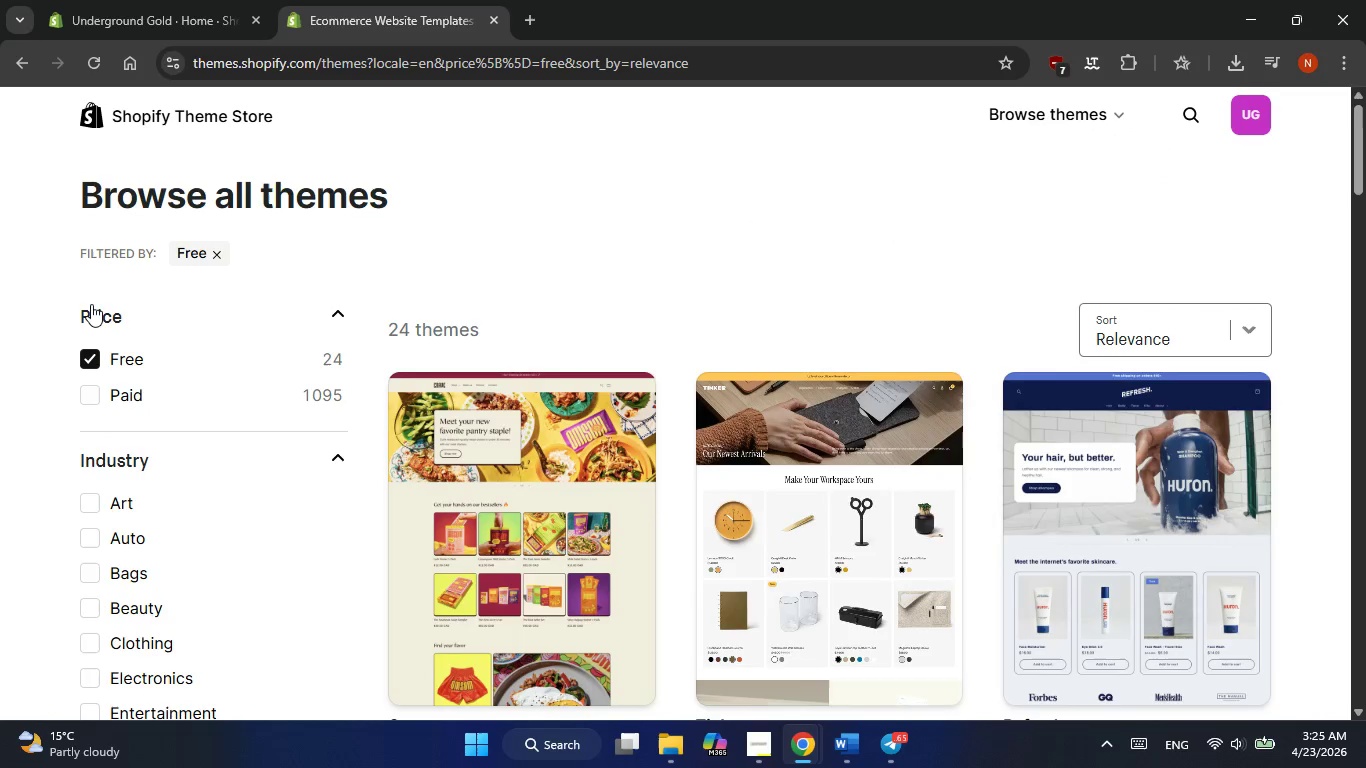 
key(MediaTrackNext)
 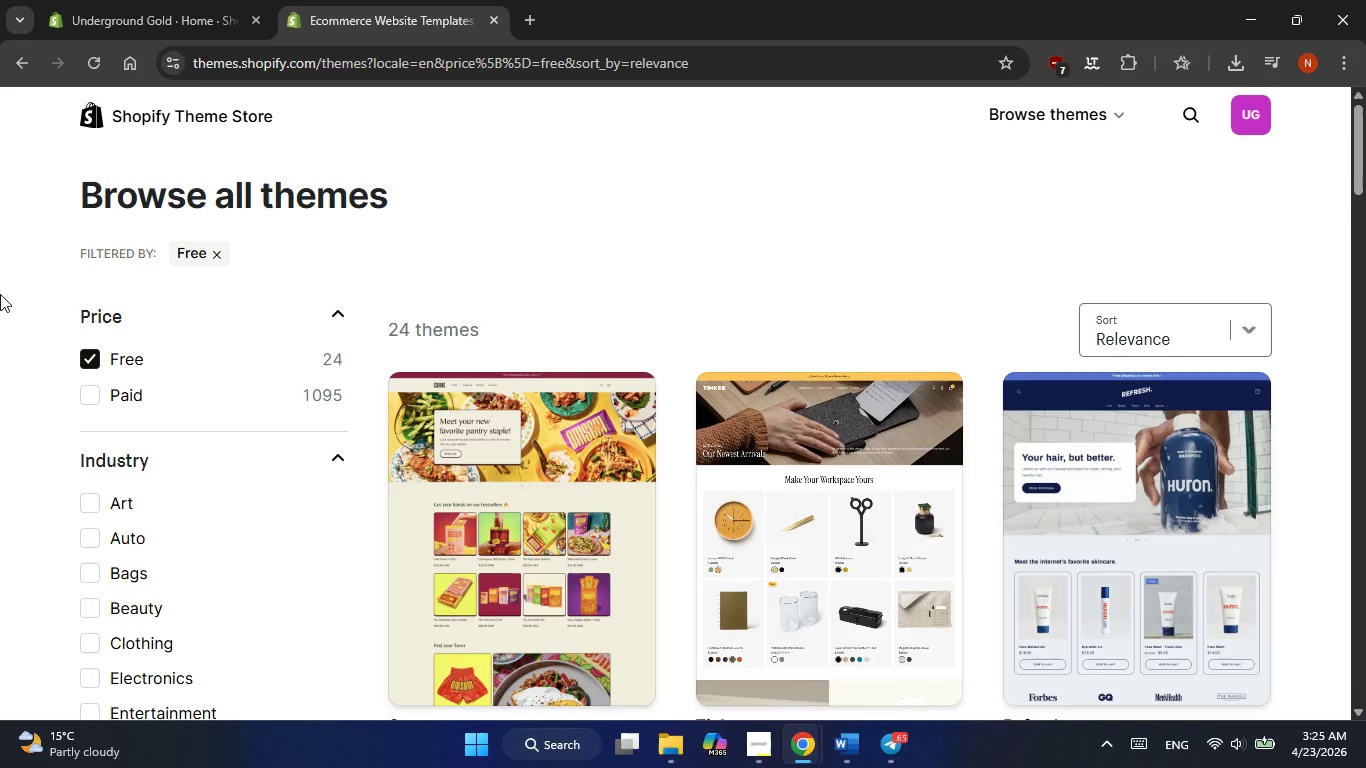 
wait(34.83)
 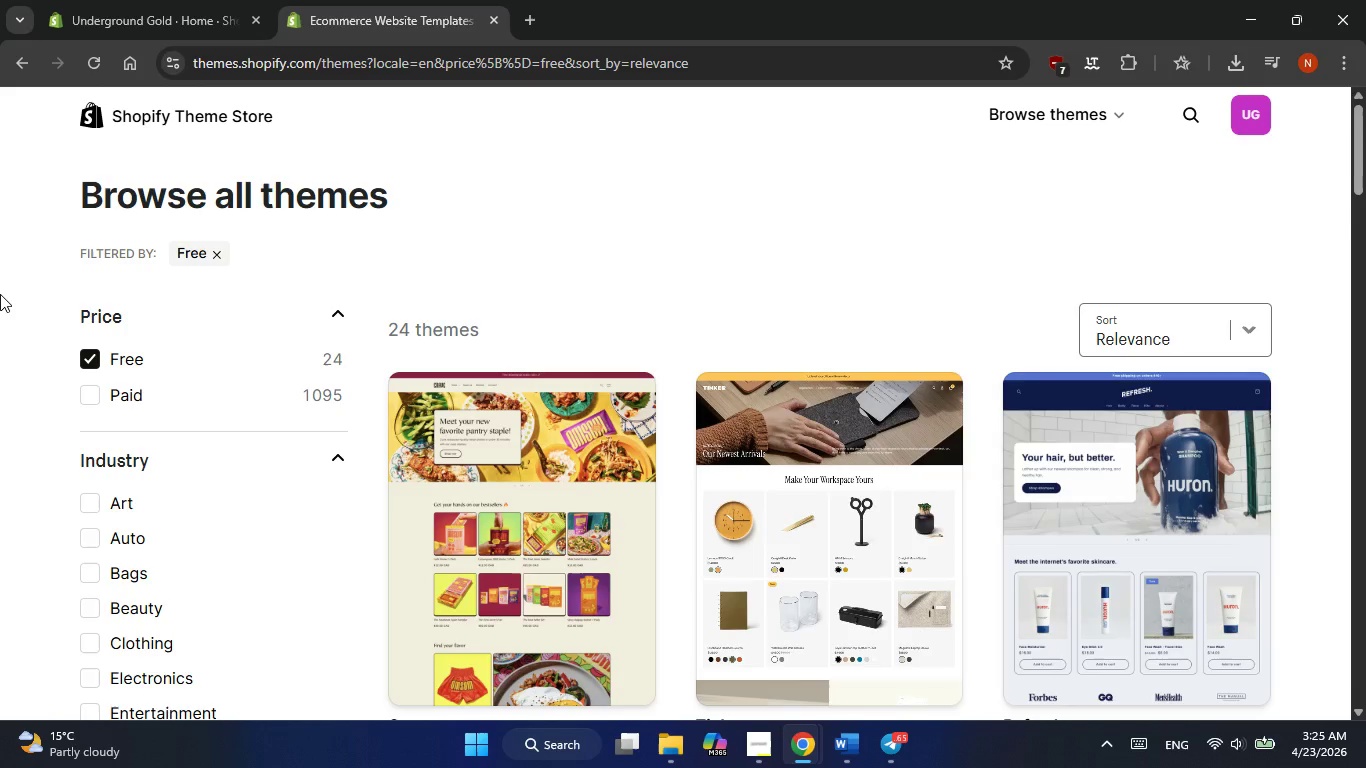 
left_click([1129, 460])
 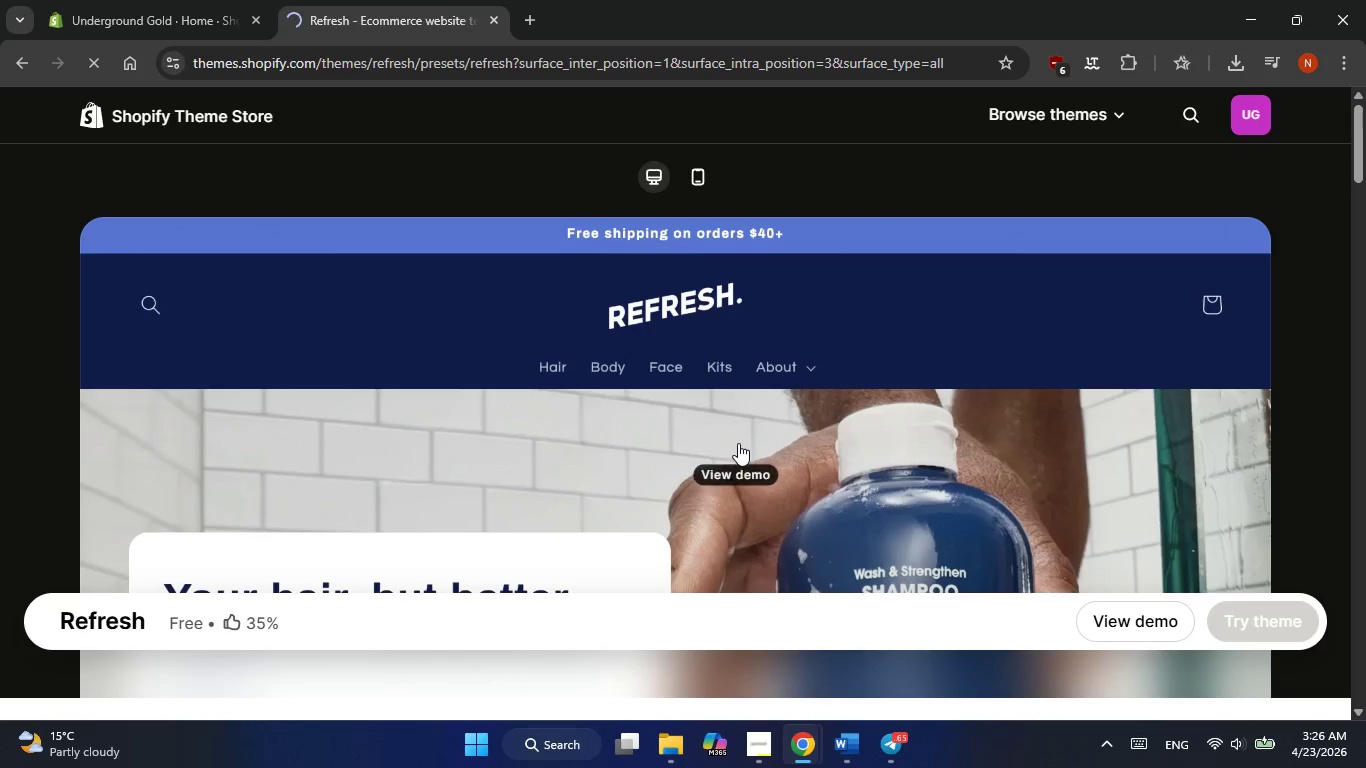 
wait(24.58)
 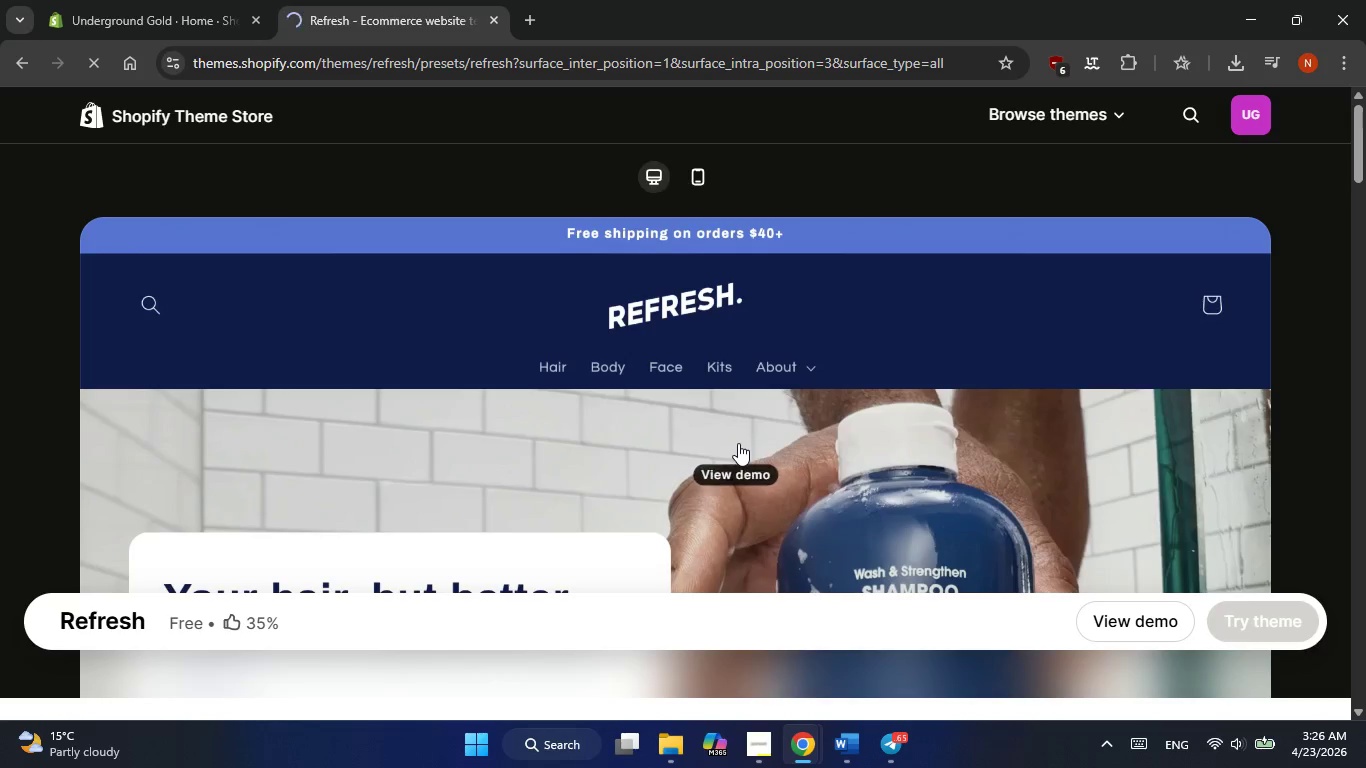 
key(PlayPause)
 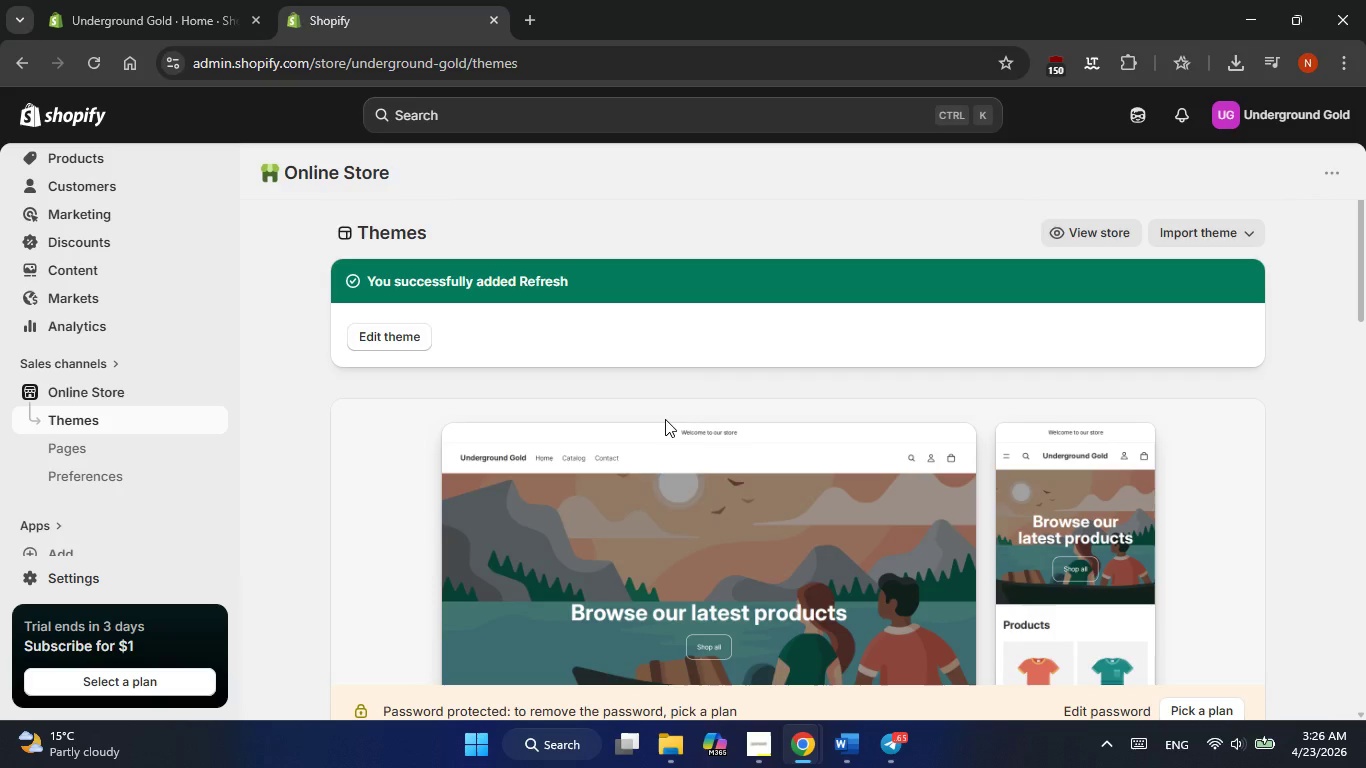 
wait(39.59)
 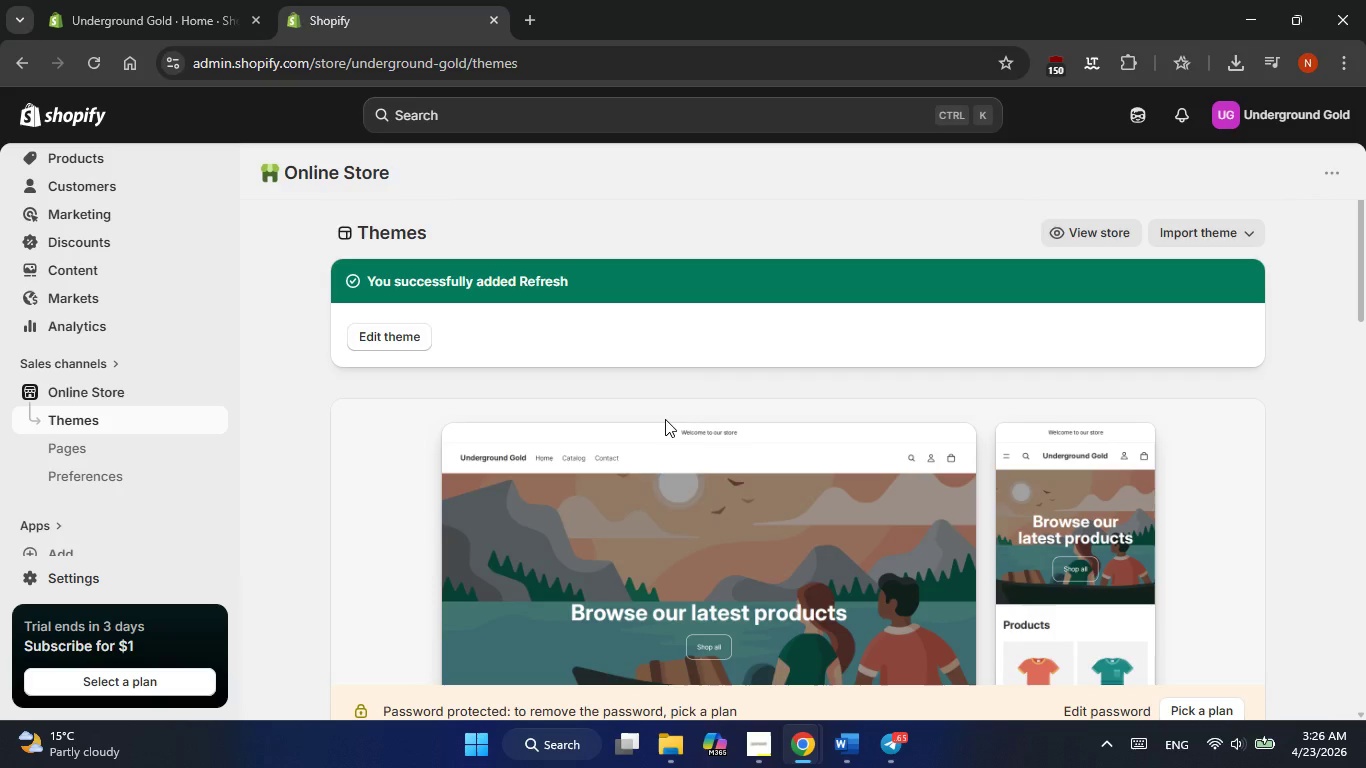 
scroll: coordinate [1008, 533], scroll_direction: down, amount: 3.0
 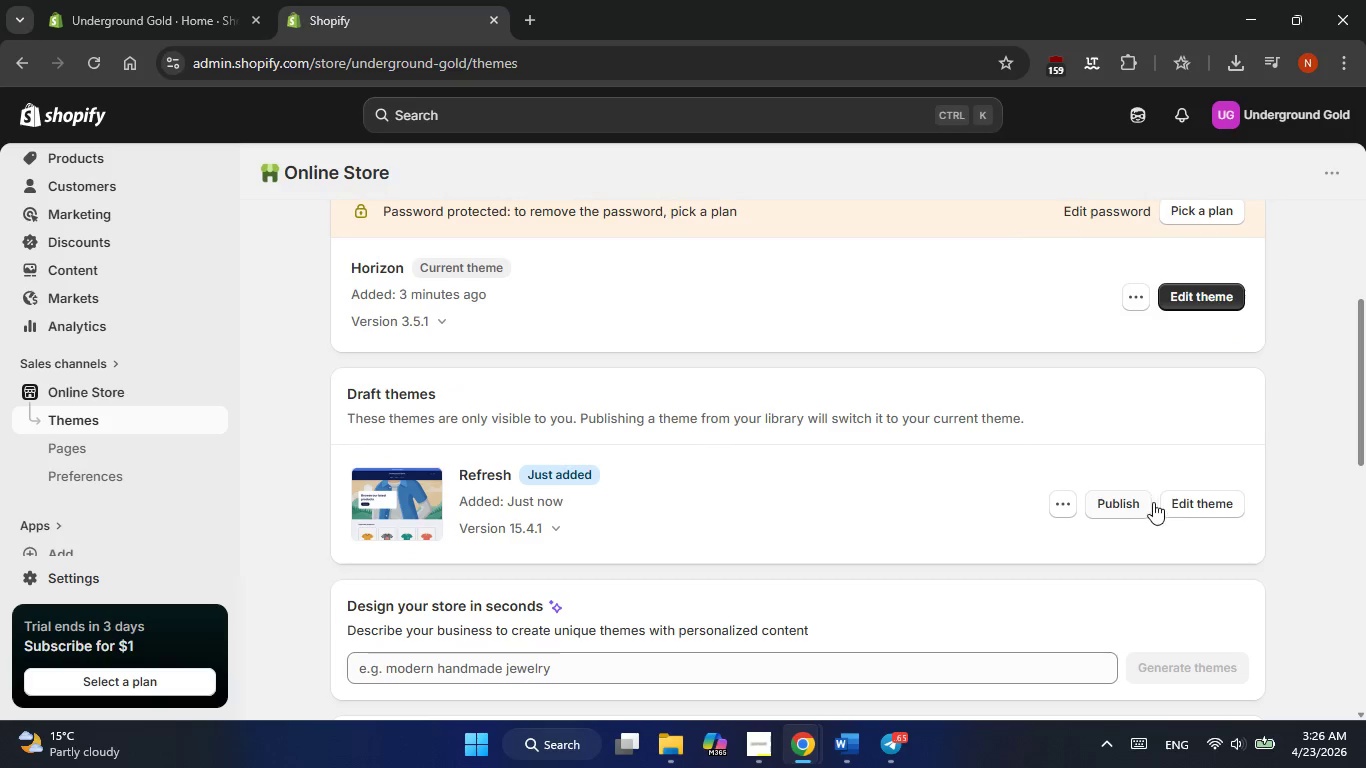 
left_click([1199, 505])
 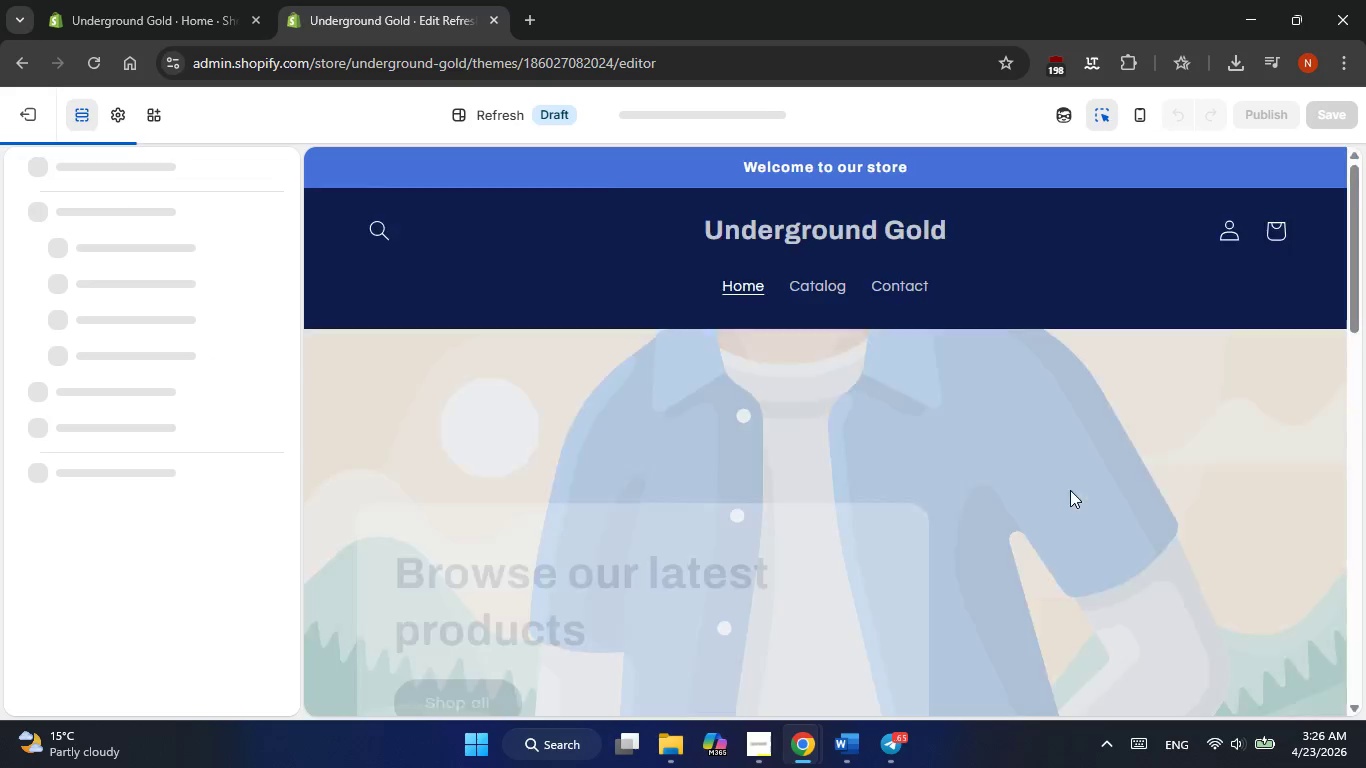 
left_click([801, 451])
 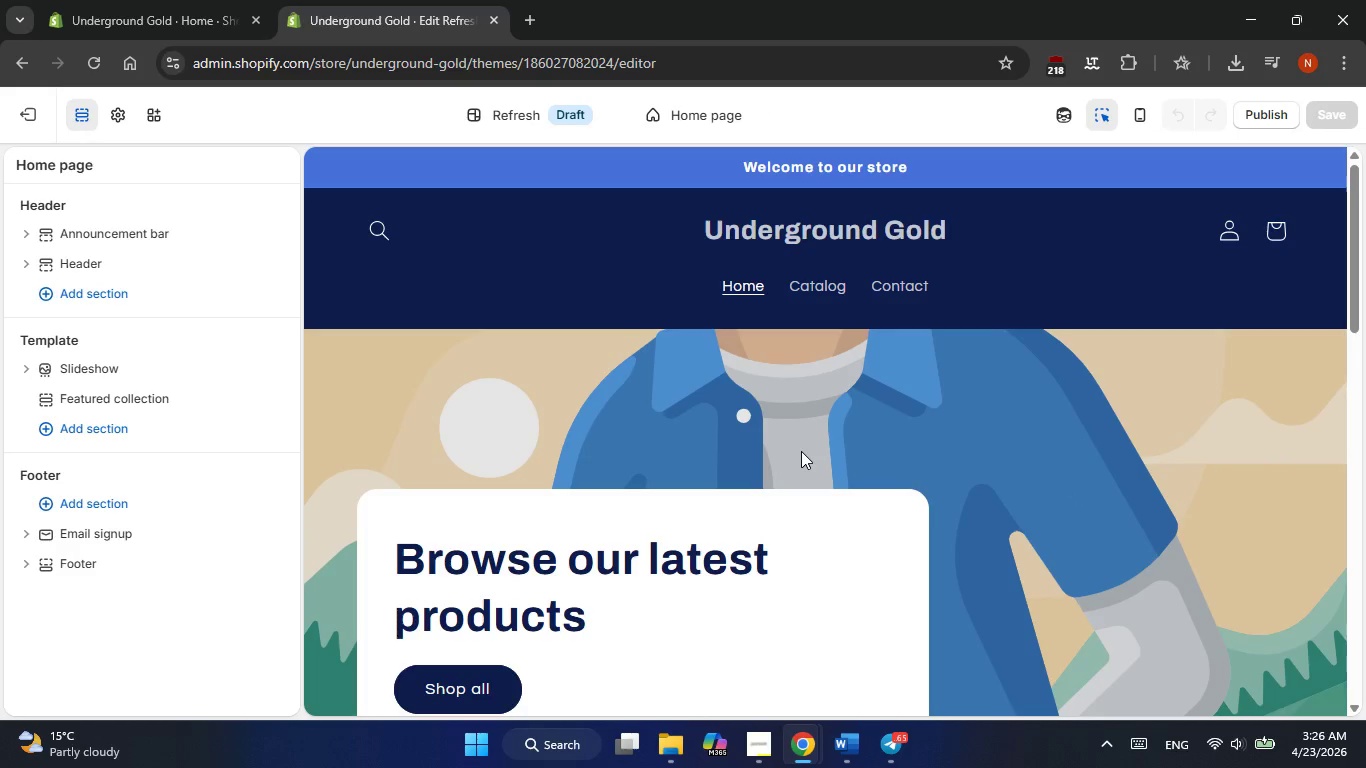 
scroll: coordinate [770, 513], scroll_direction: down, amount: 4.0
 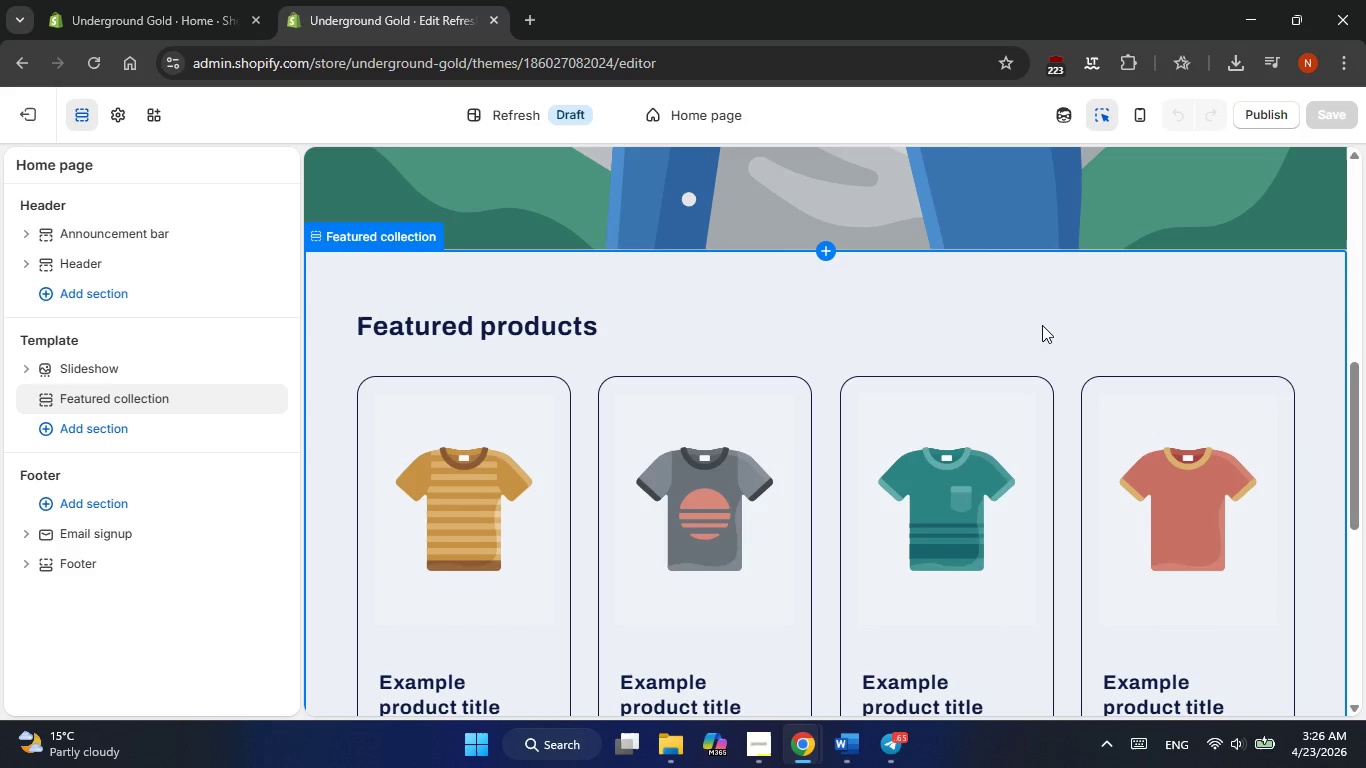 
left_click([1038, 325])
 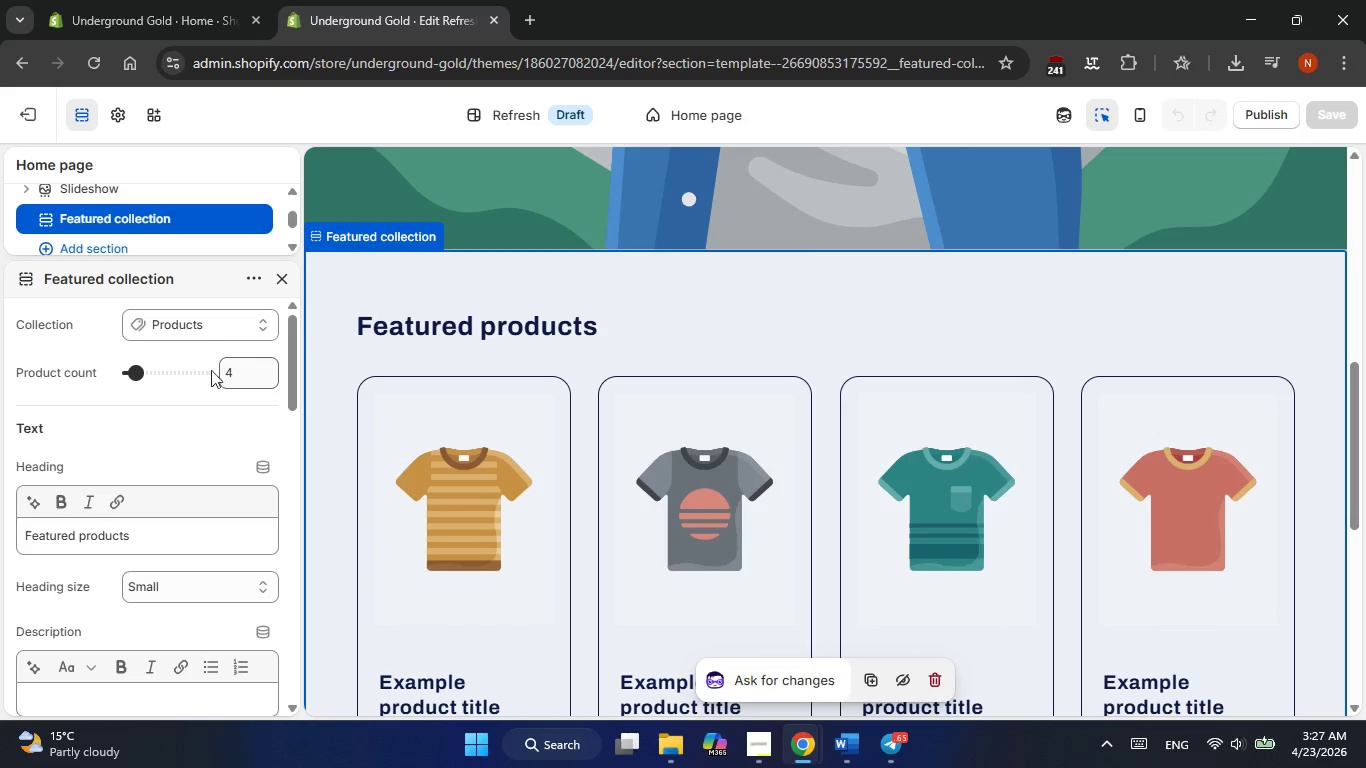 
double_click([238, 372])
 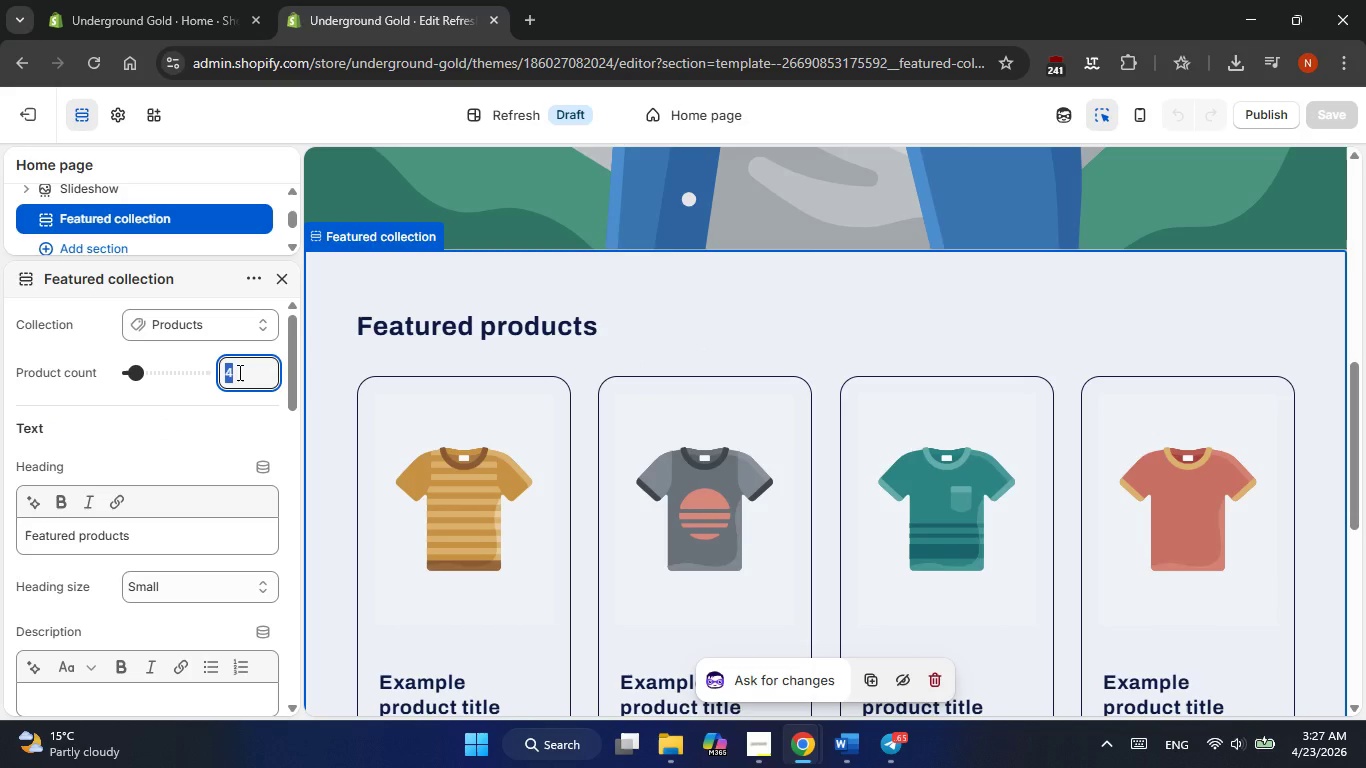 
key(Numpad8)
 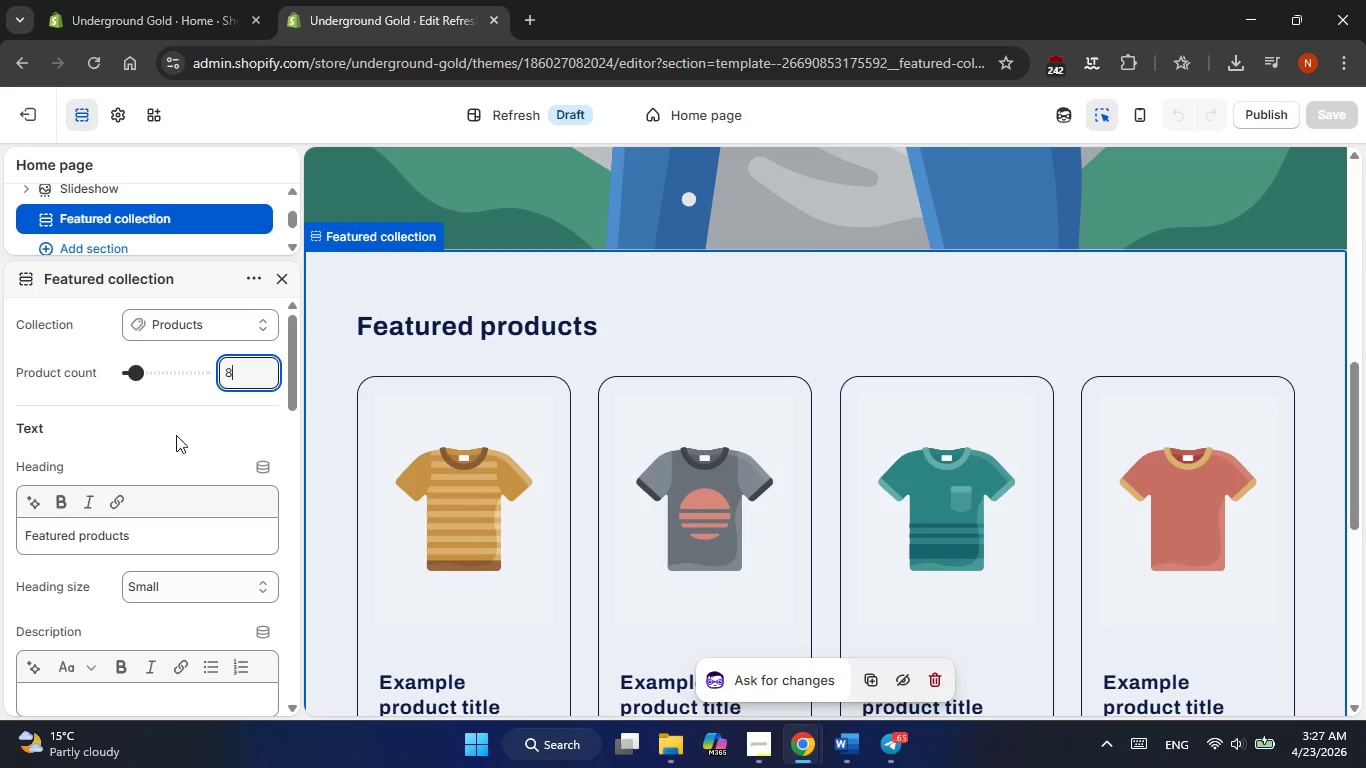 
left_click([176, 435])
 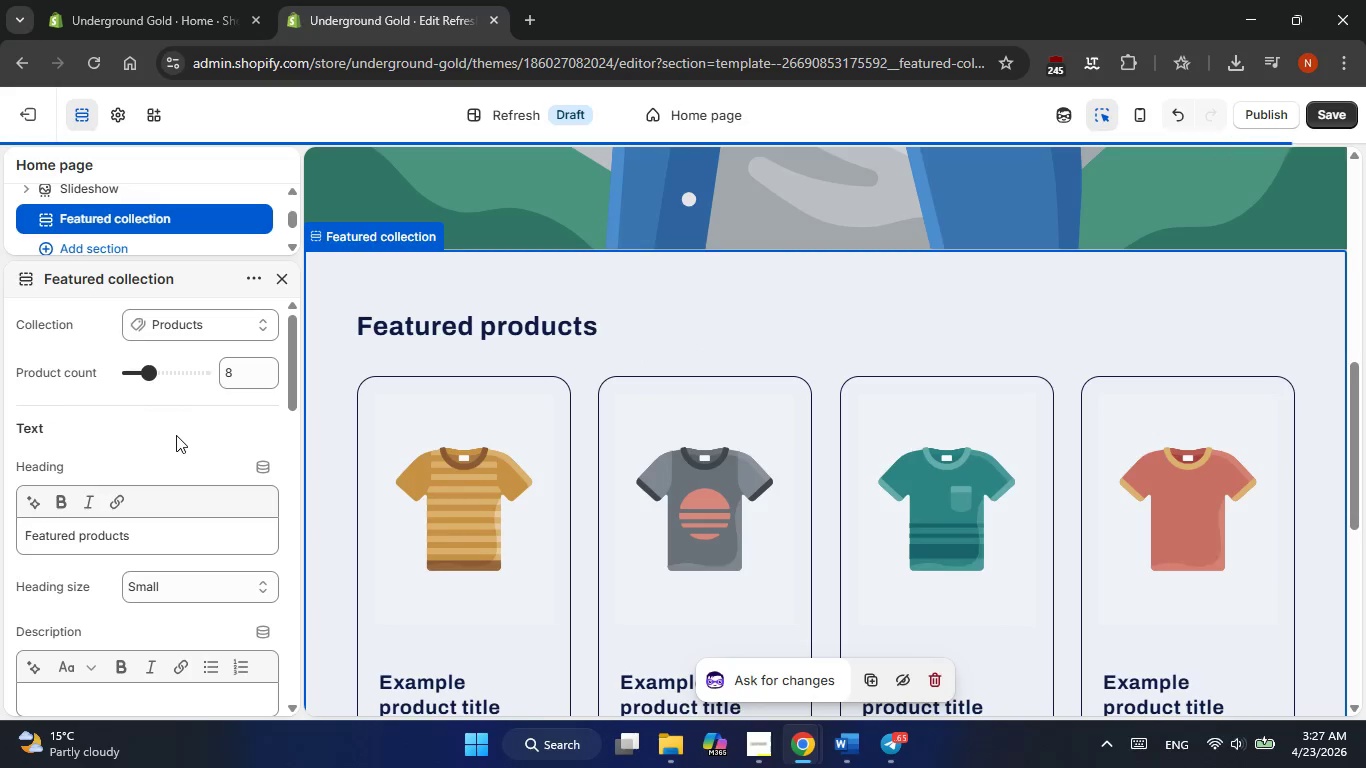 
scroll: coordinate [176, 435], scroll_direction: down, amount: 2.0
 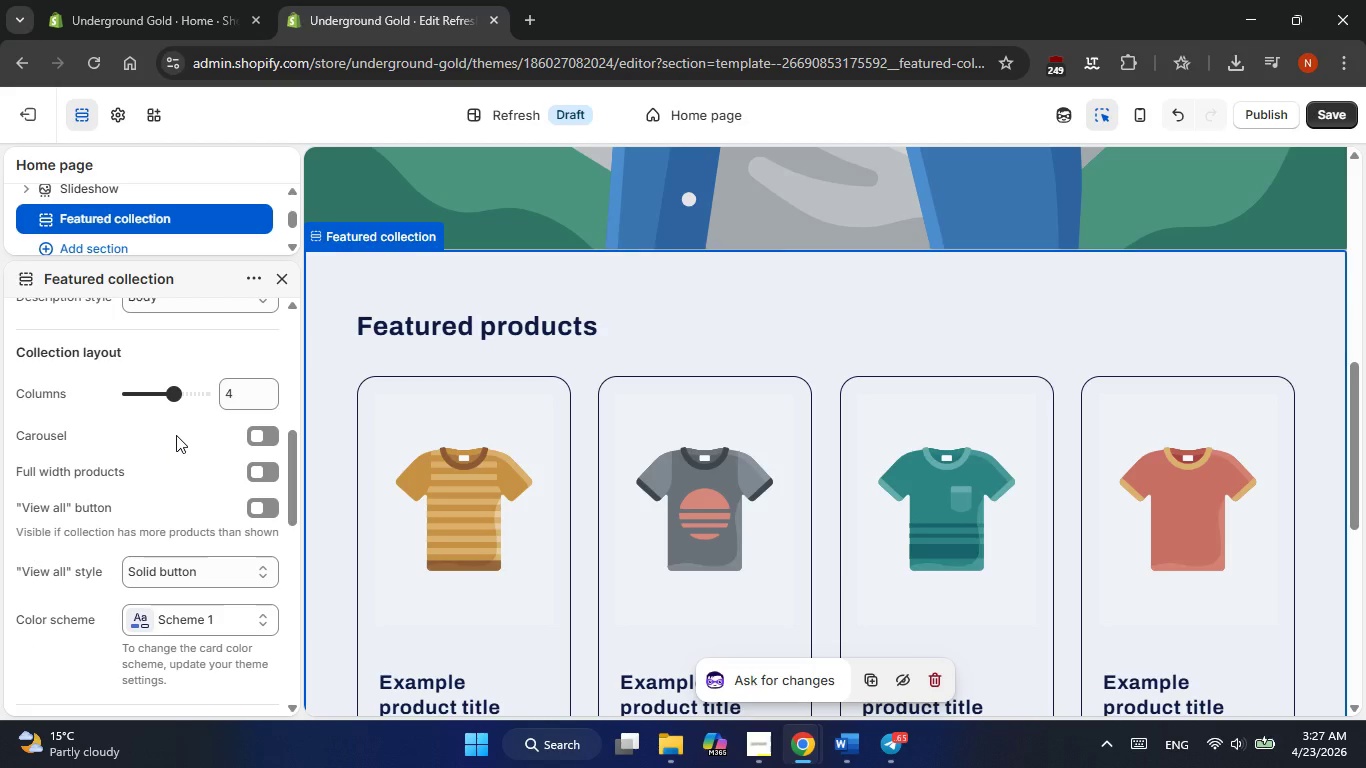 
scroll: coordinate [176, 435], scroll_direction: up, amount: 10.0
 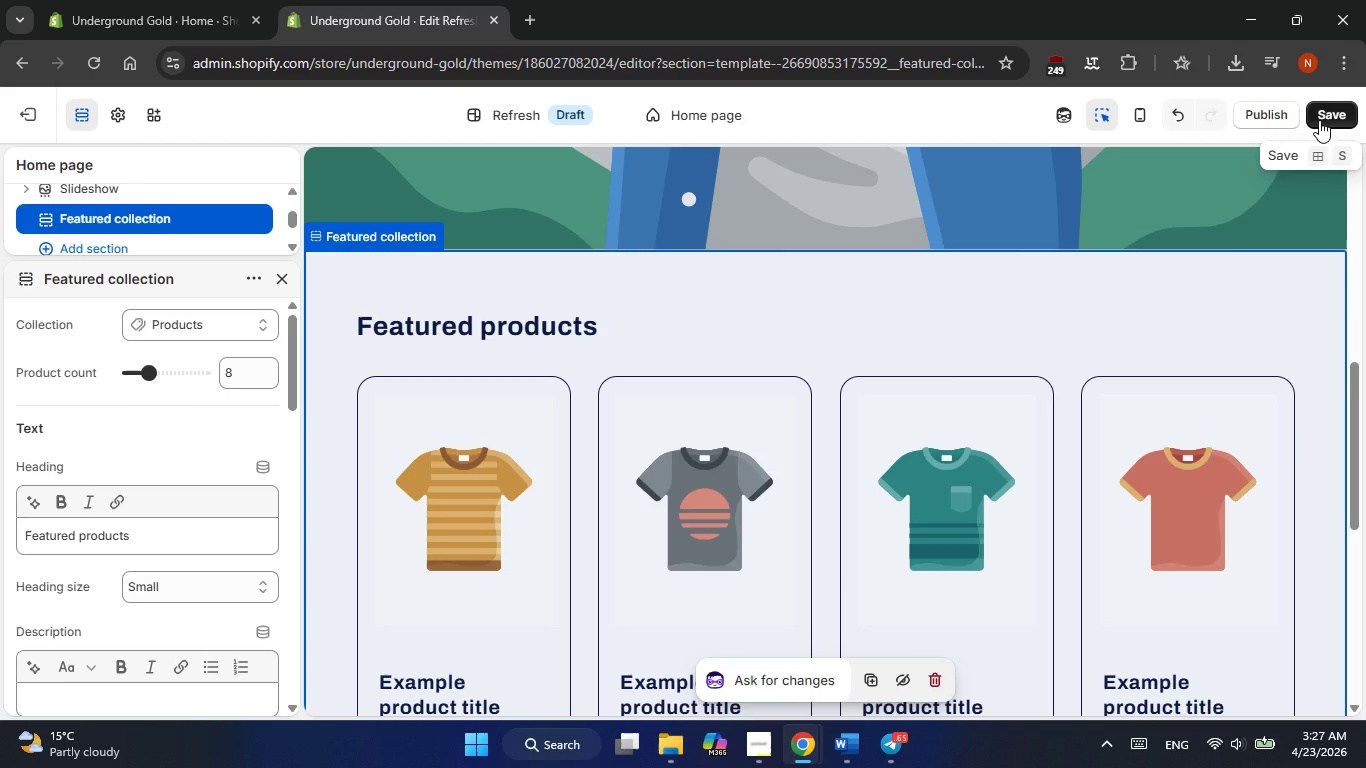 
left_click([1319, 120])
 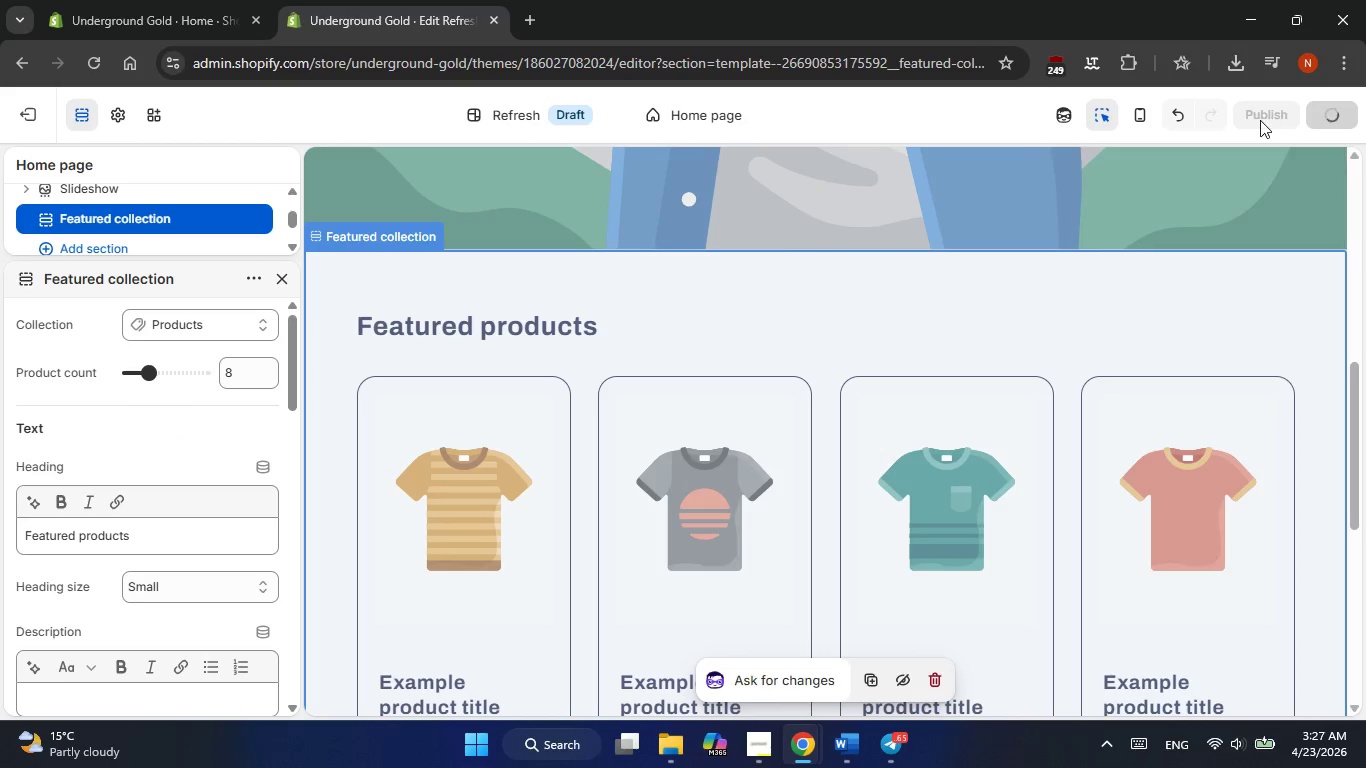 
mouse_move([1214, 120])
 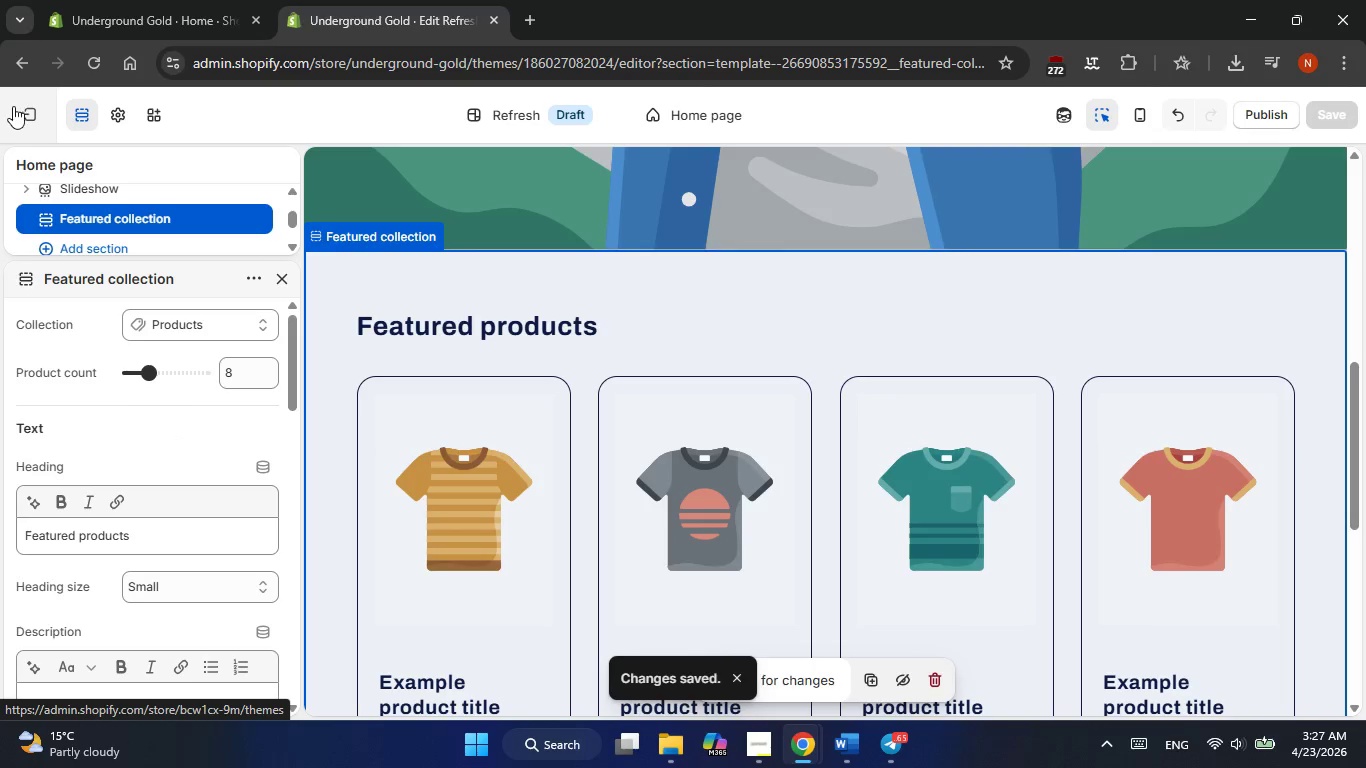 
left_click([15, 111])
 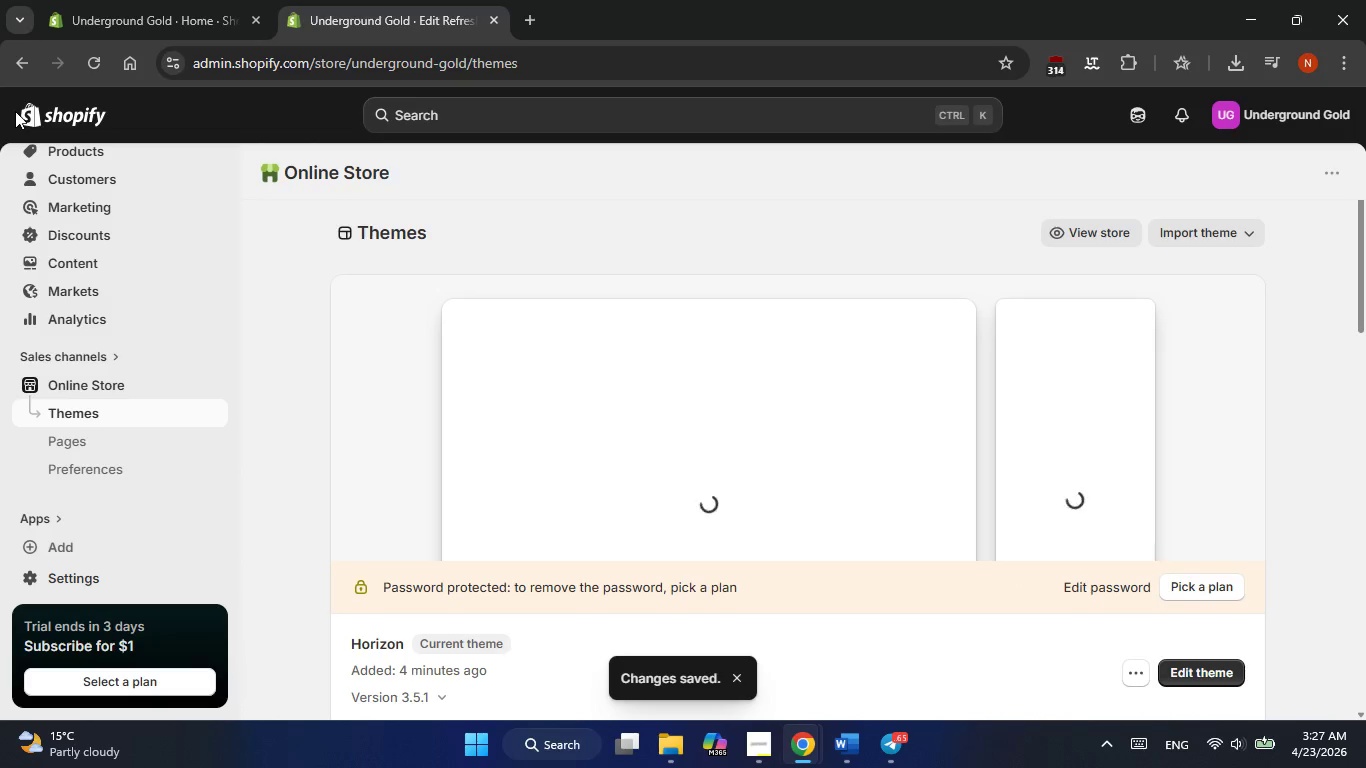 
wait(6.57)
 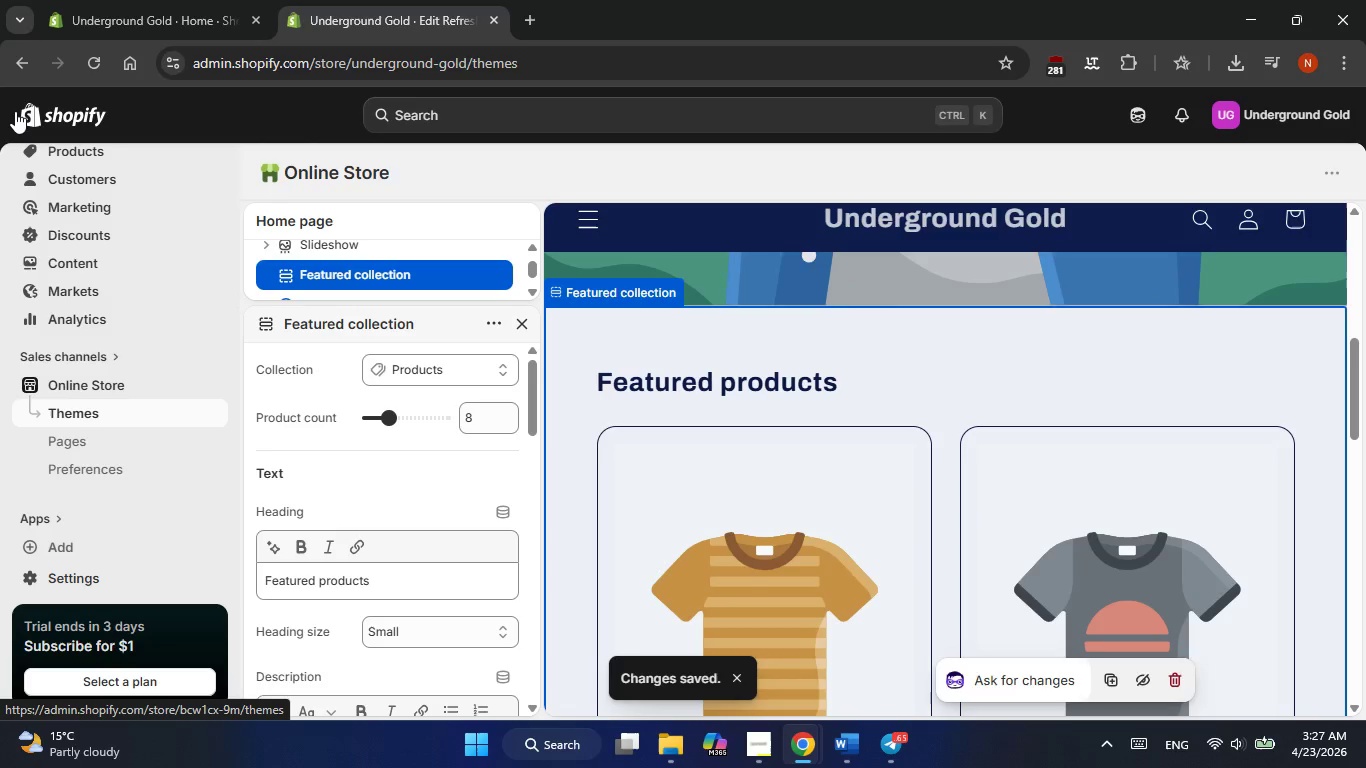 
mouse_move([70, 157])
 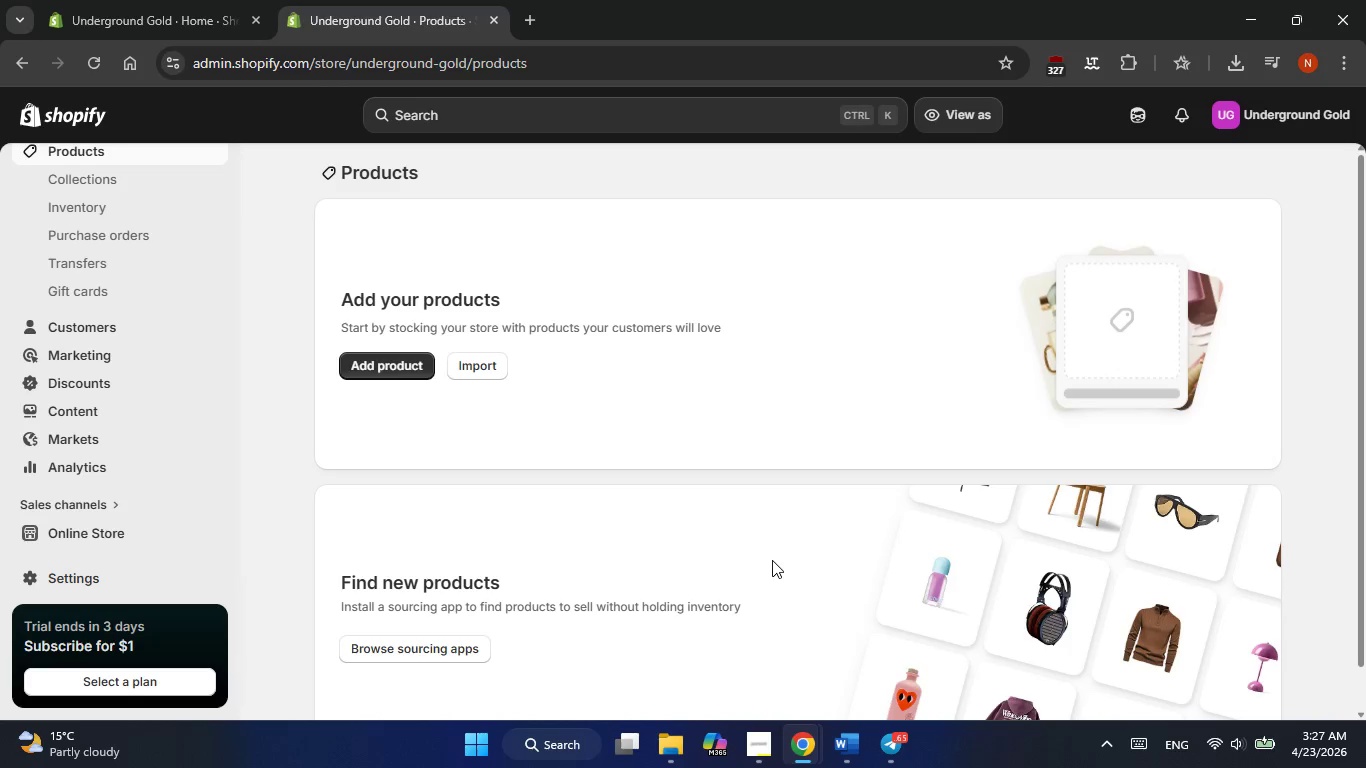 
left_click([353, 360])
 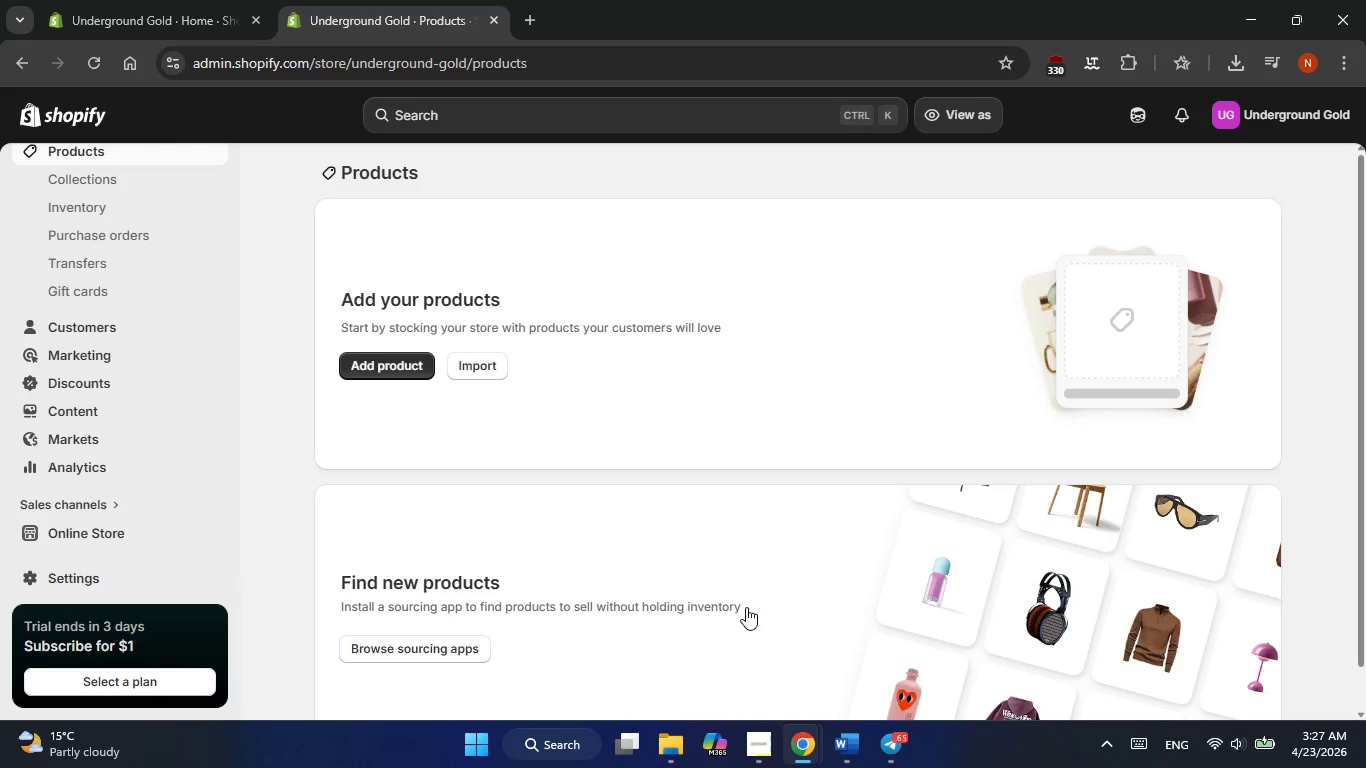 
mouse_move([814, 723])
 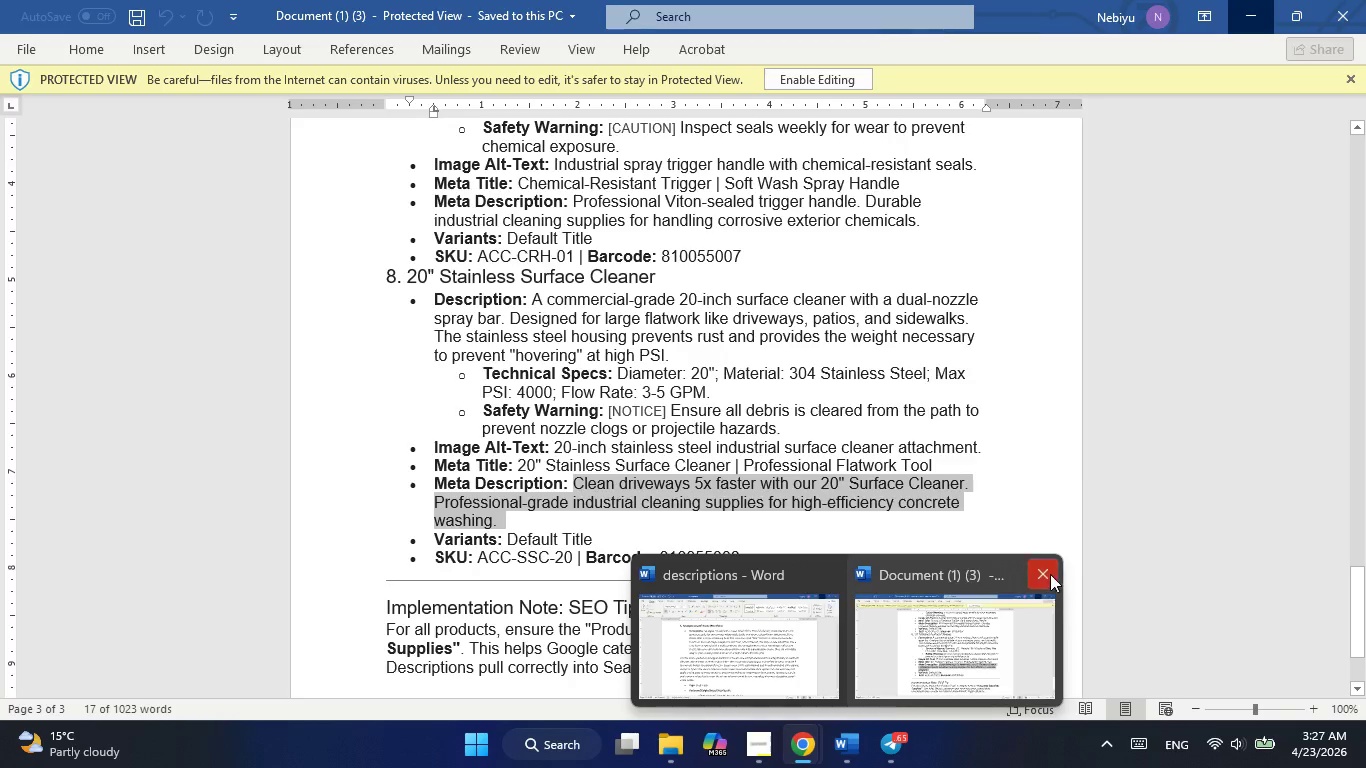 
left_click([1050, 574])
 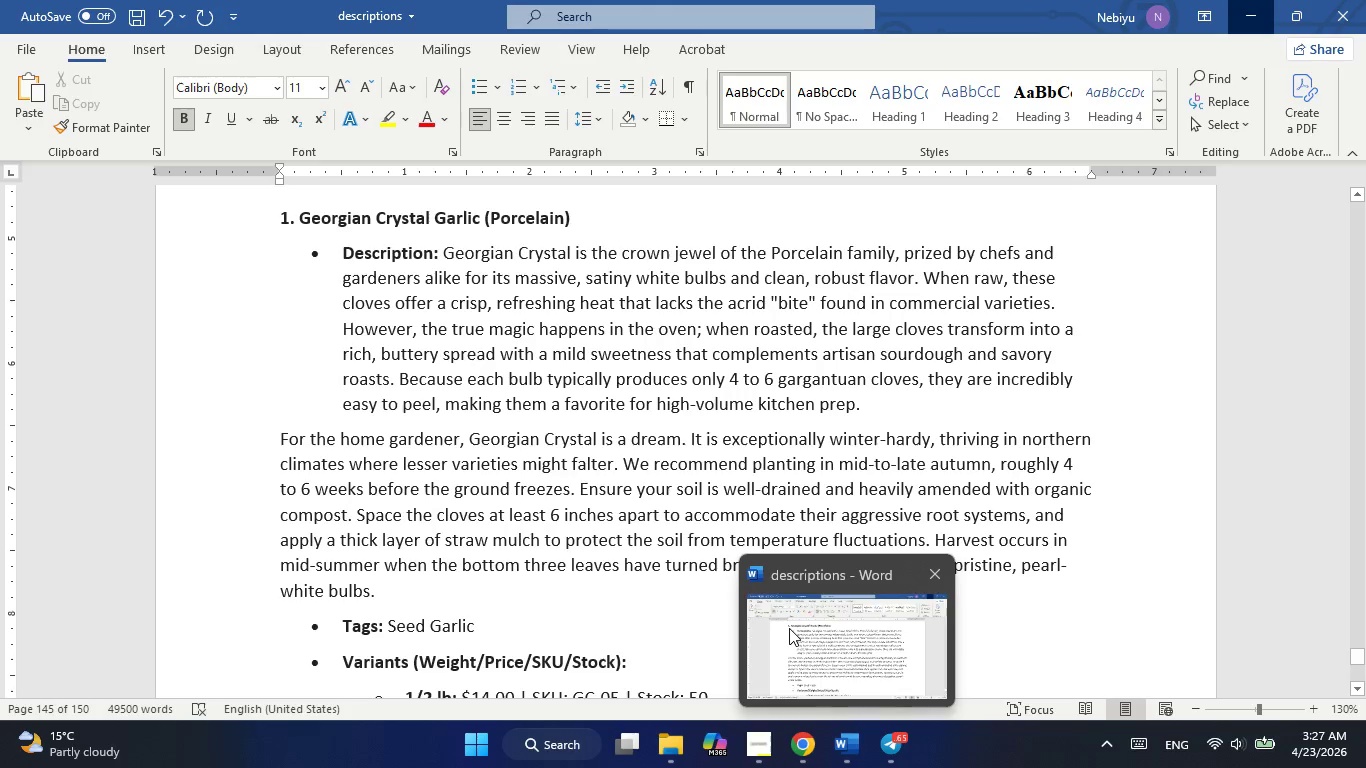 
left_click([789, 628])
 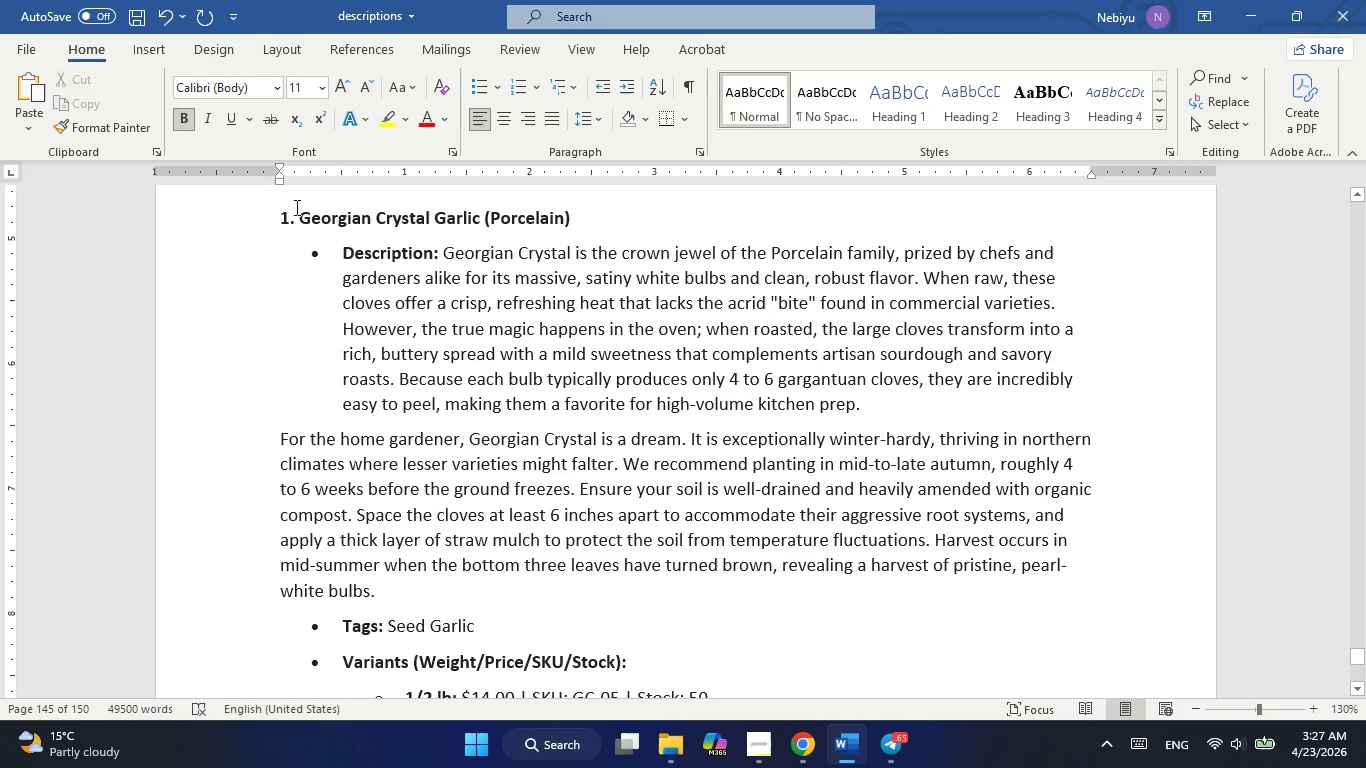 
left_click_drag(start_coordinate=[300, 211], to_coordinate=[576, 228])
 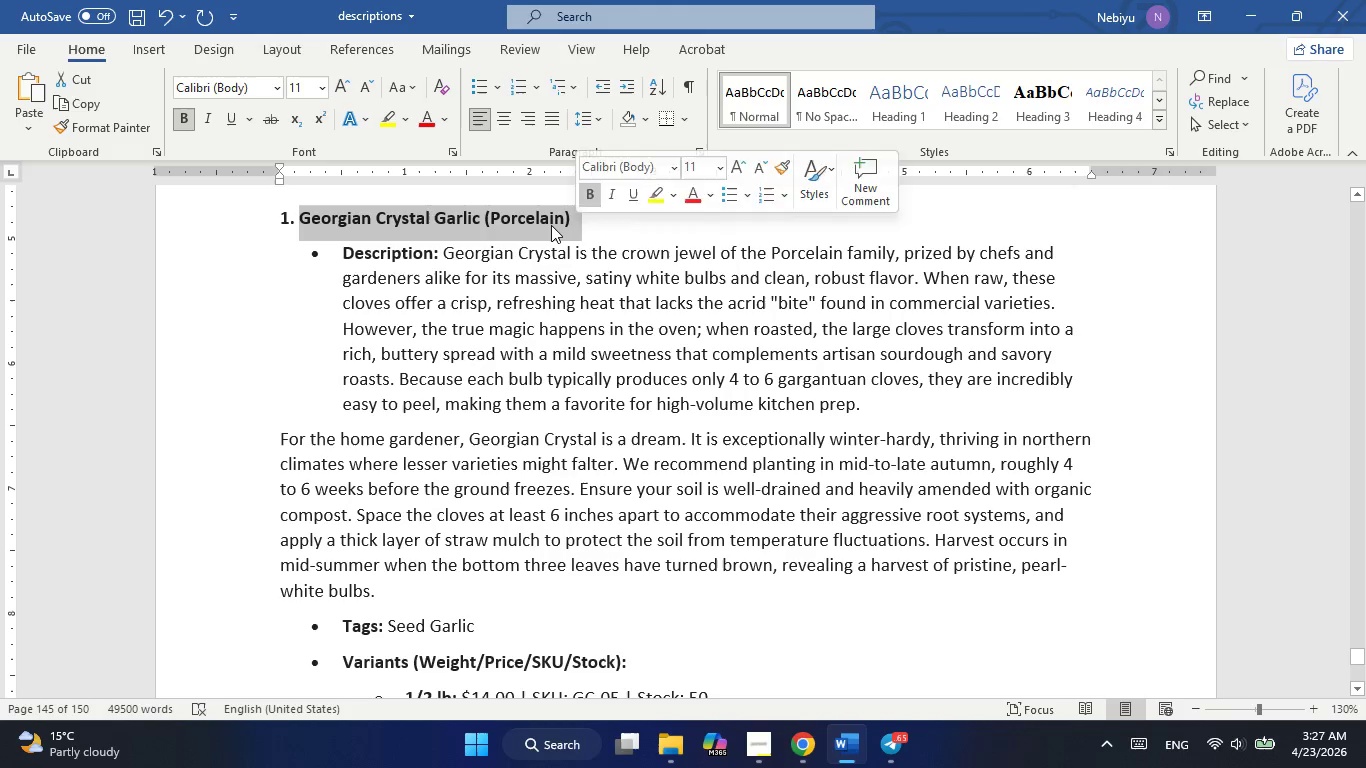 
right_click([551, 225])
 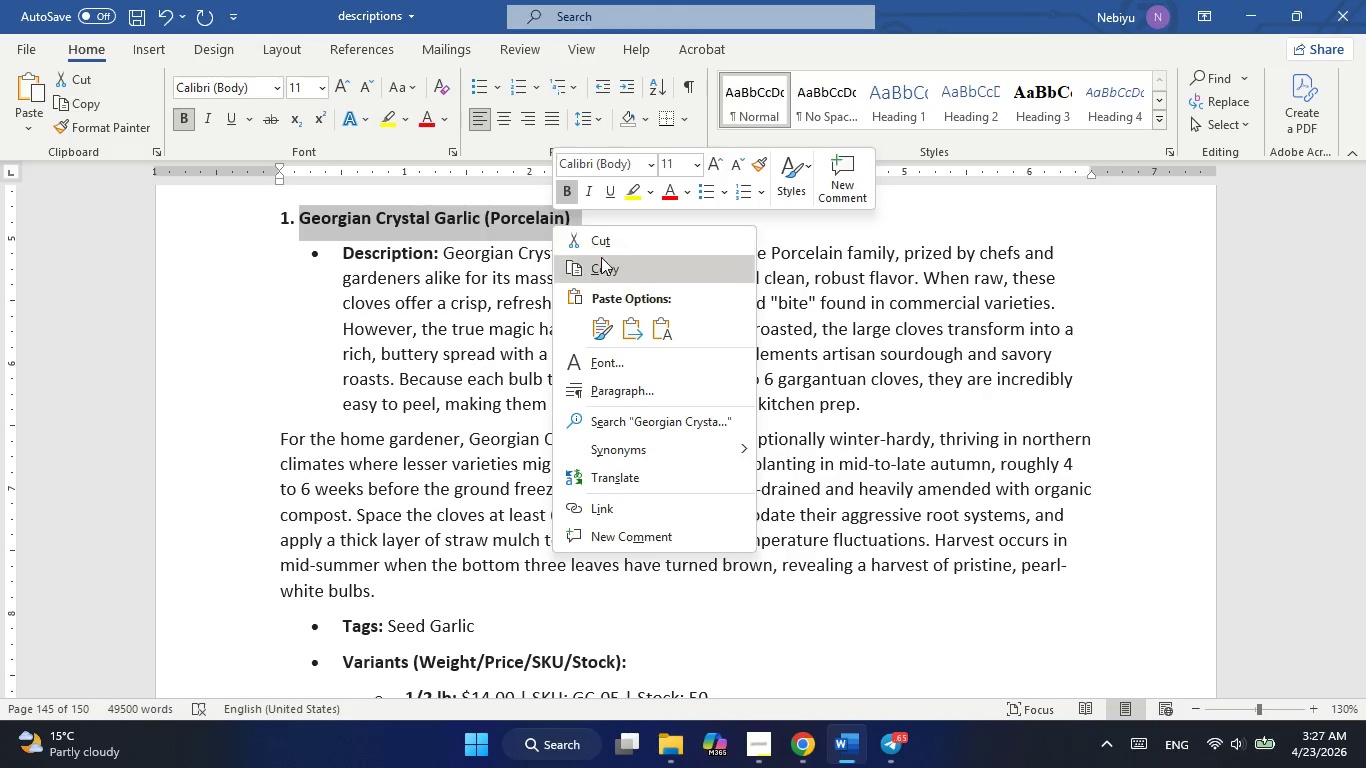 
left_click([601, 262])
 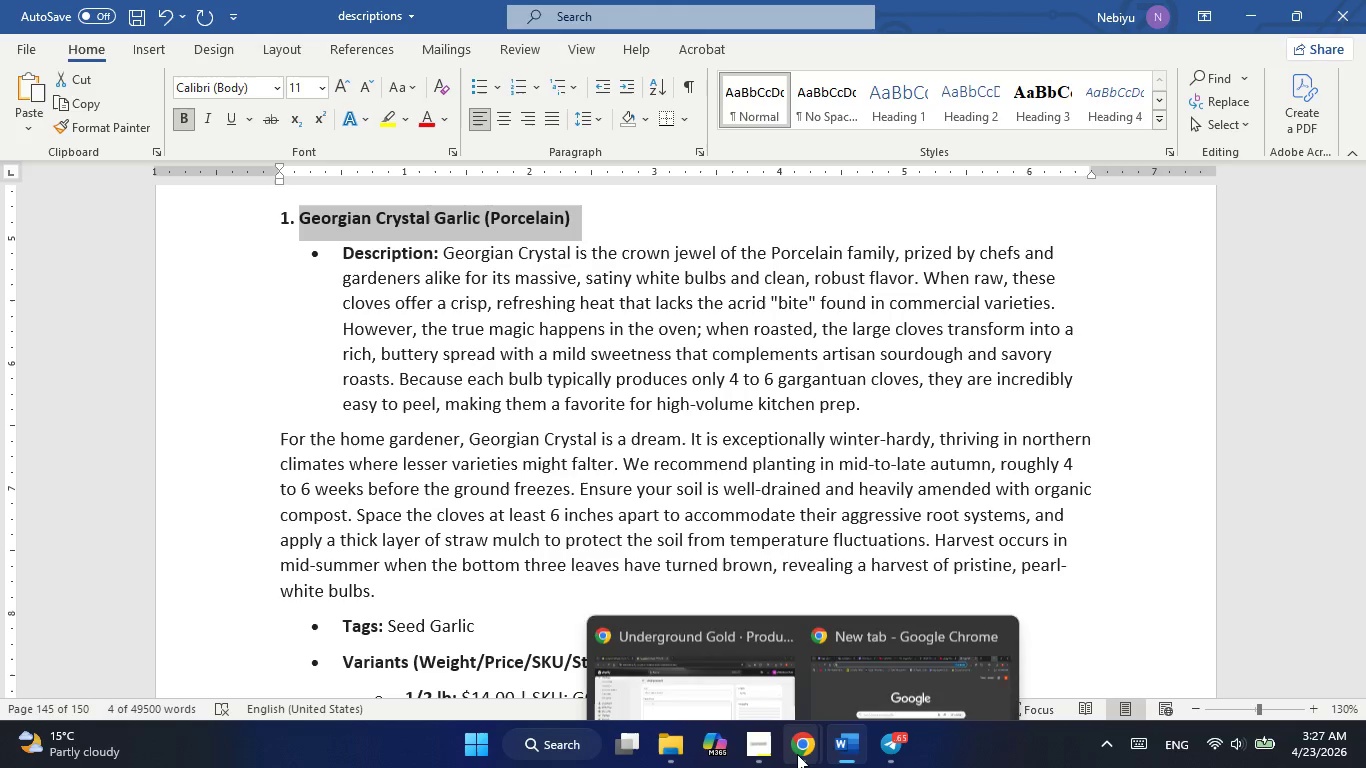 
left_click([758, 668])
 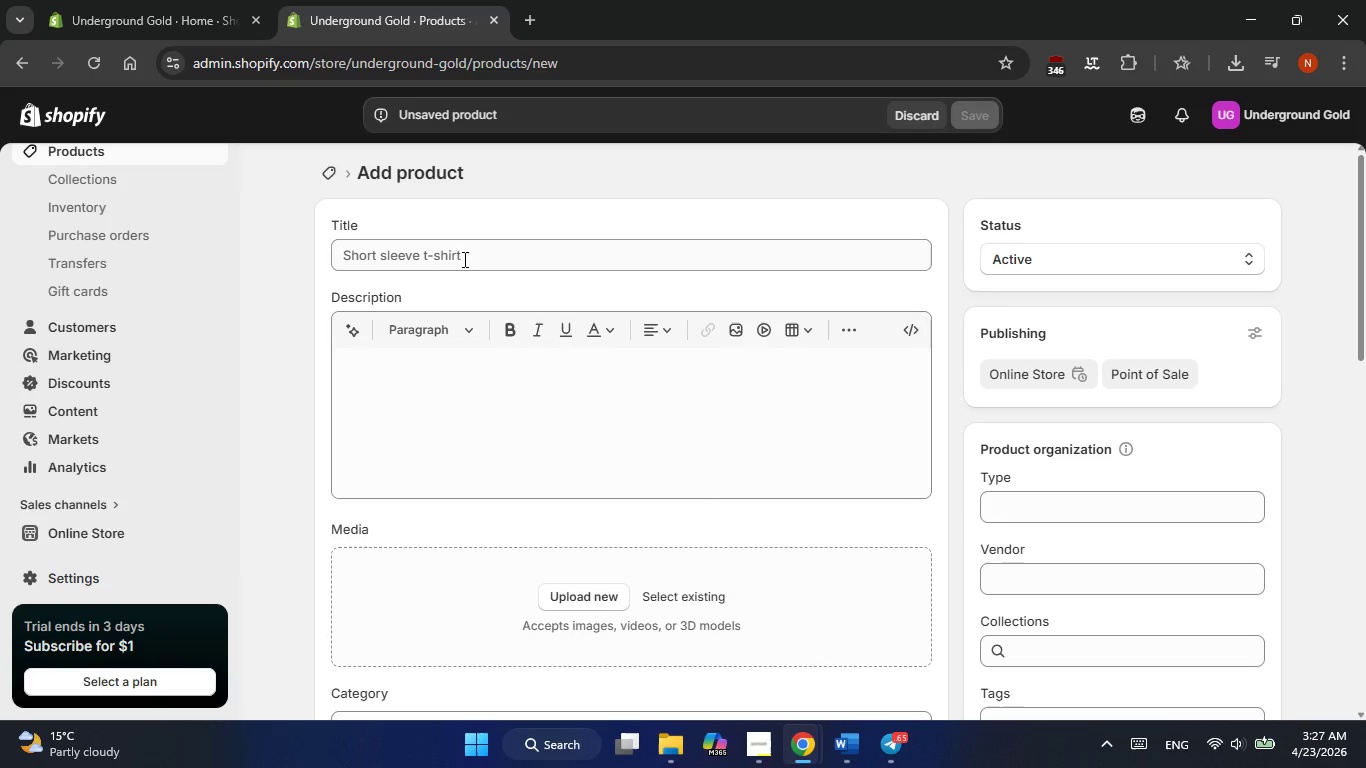 
left_click([463, 259])
 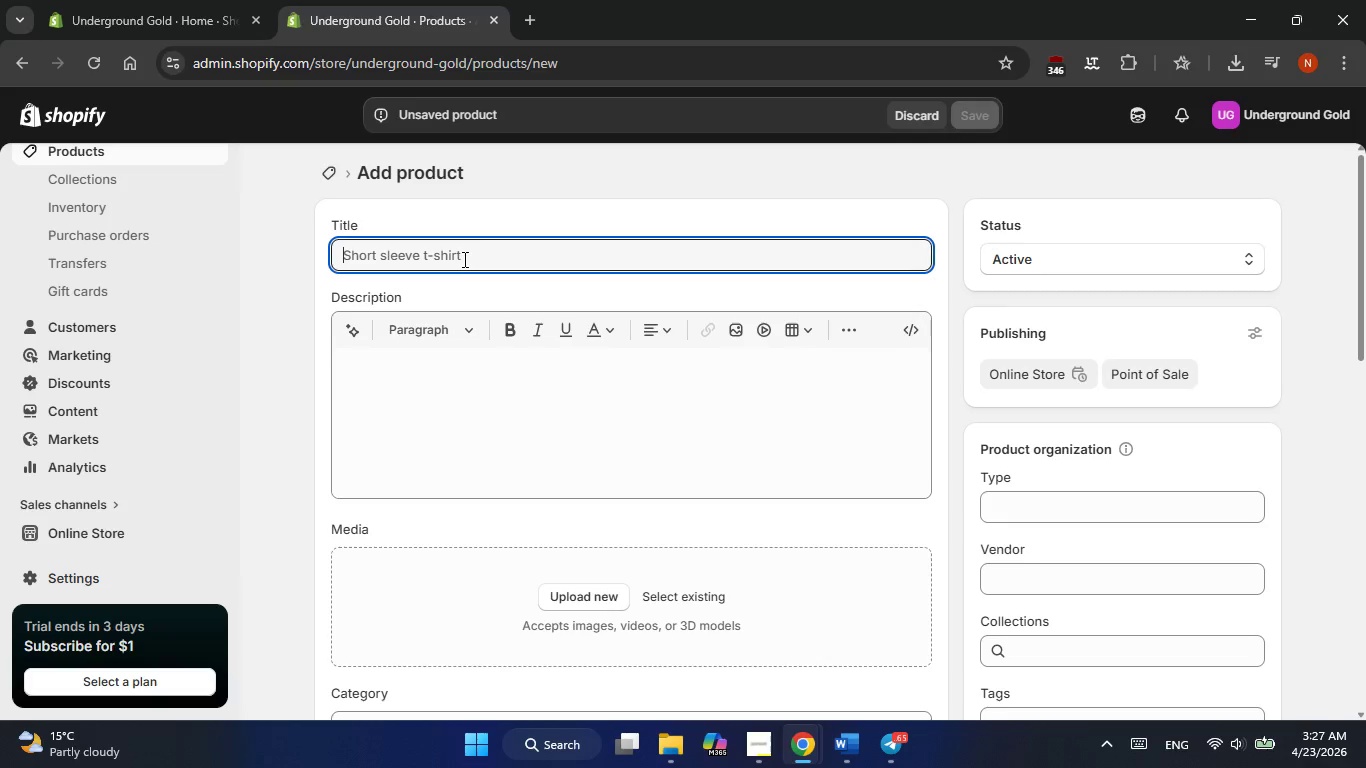 
right_click([463, 259])
 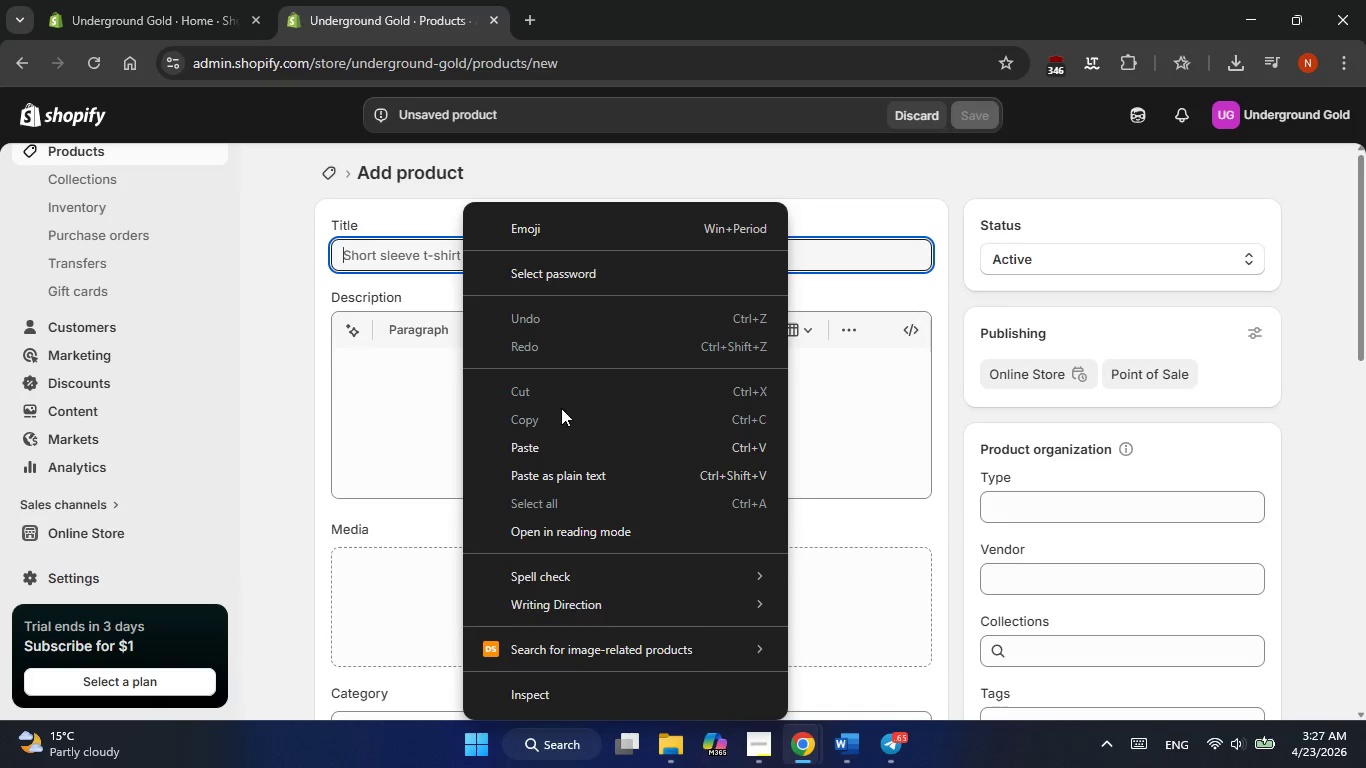 
left_click([553, 452])
 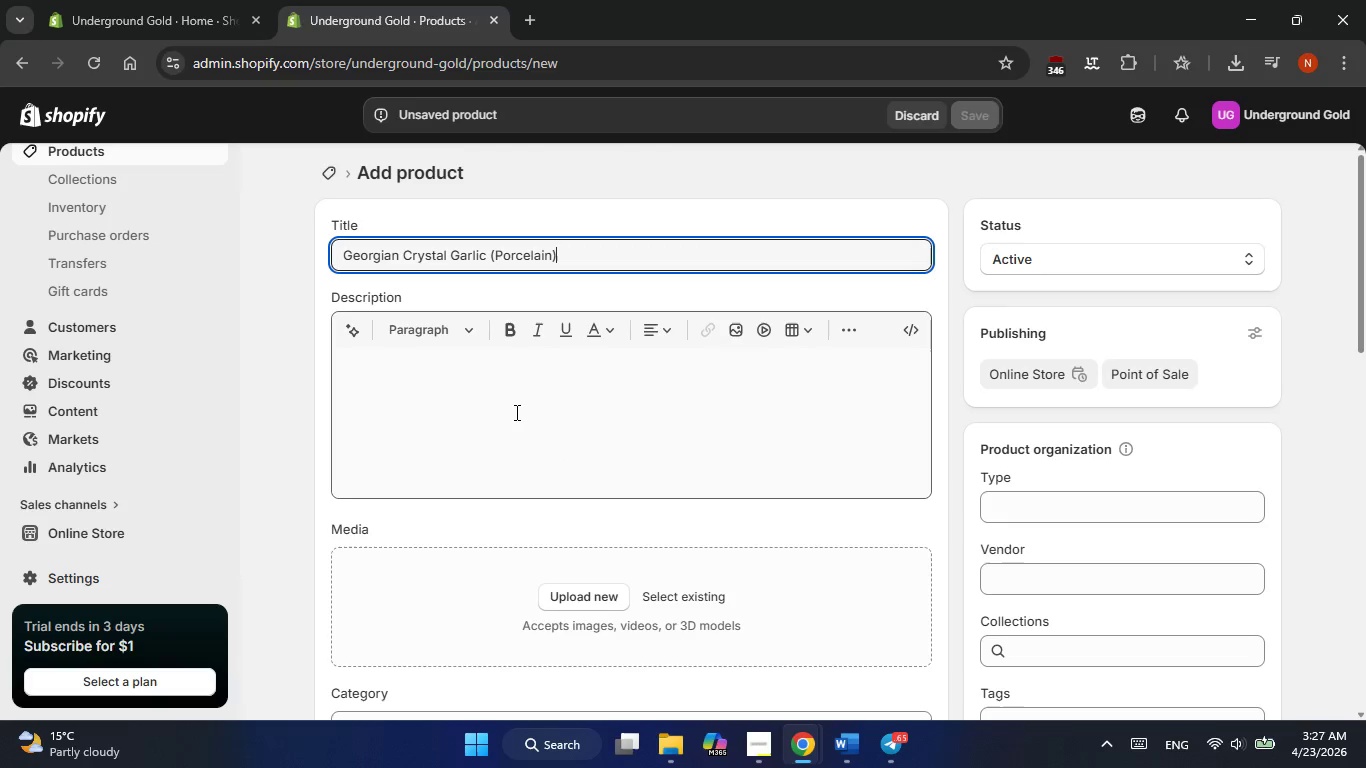 
left_click([515, 412])
 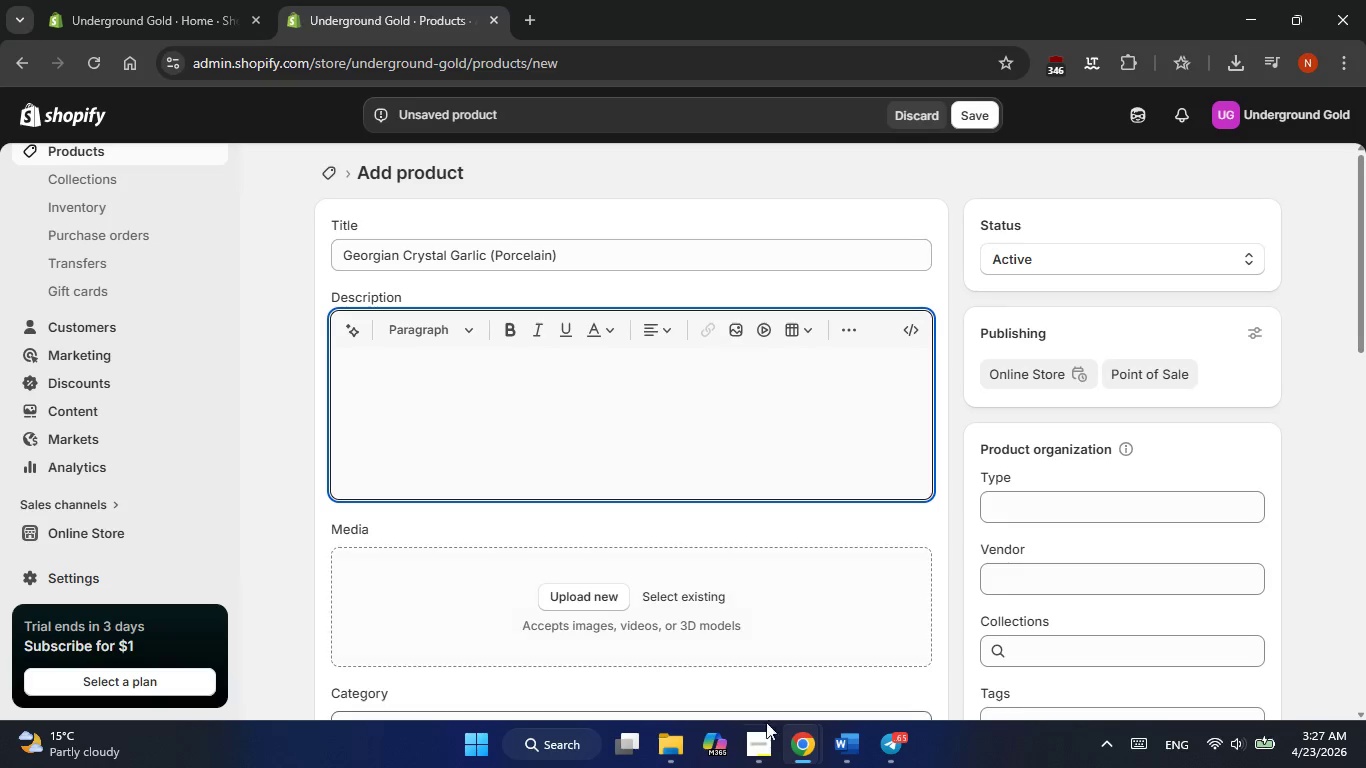 
mouse_move([825, 753])
 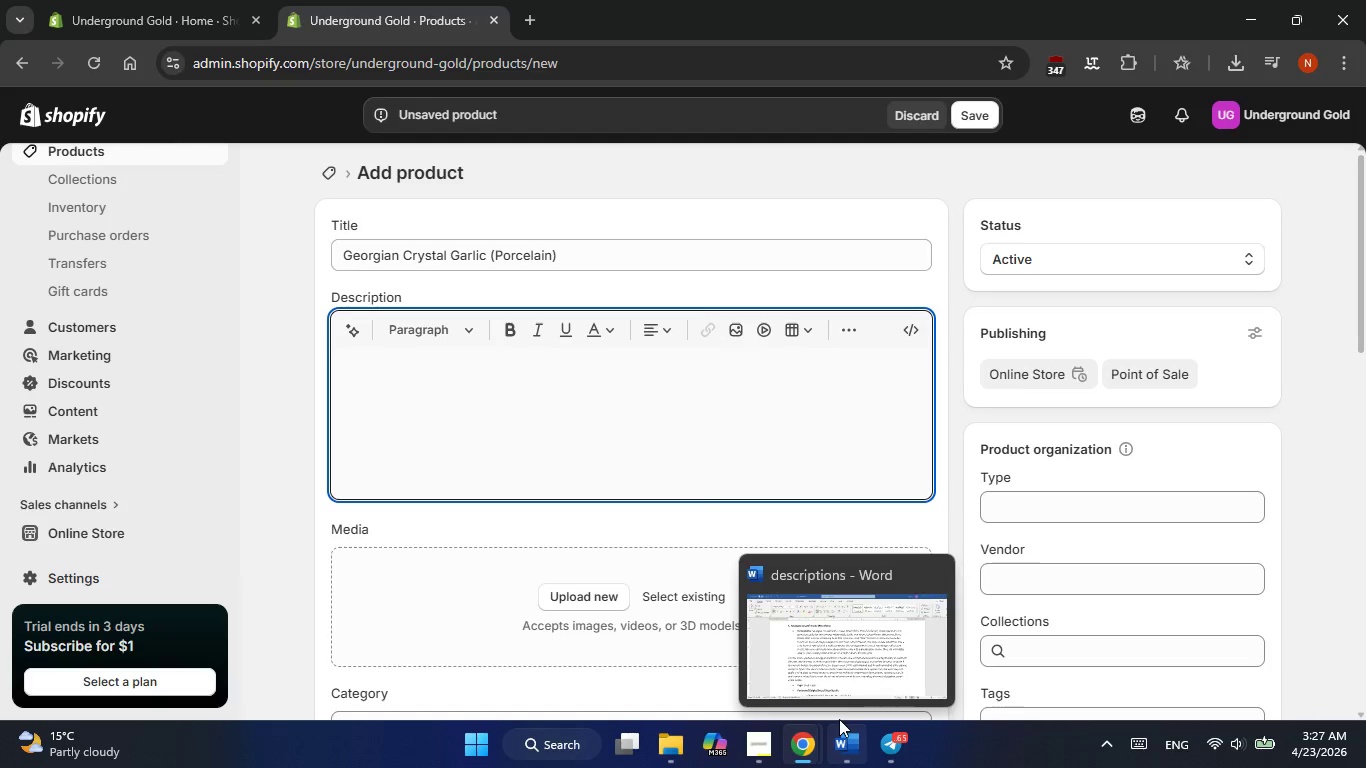 
left_click([834, 648])
 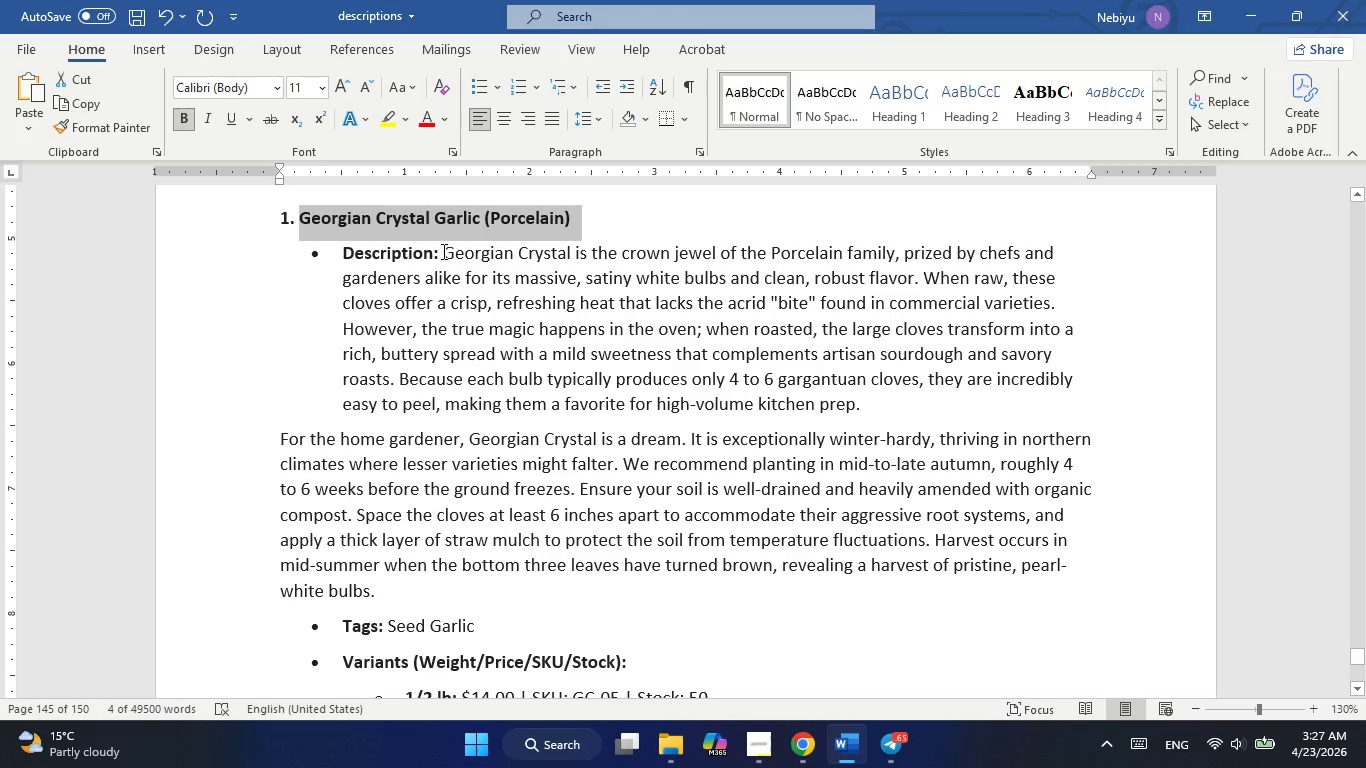 
left_click_drag(start_coordinate=[445, 250], to_coordinate=[401, 588])
 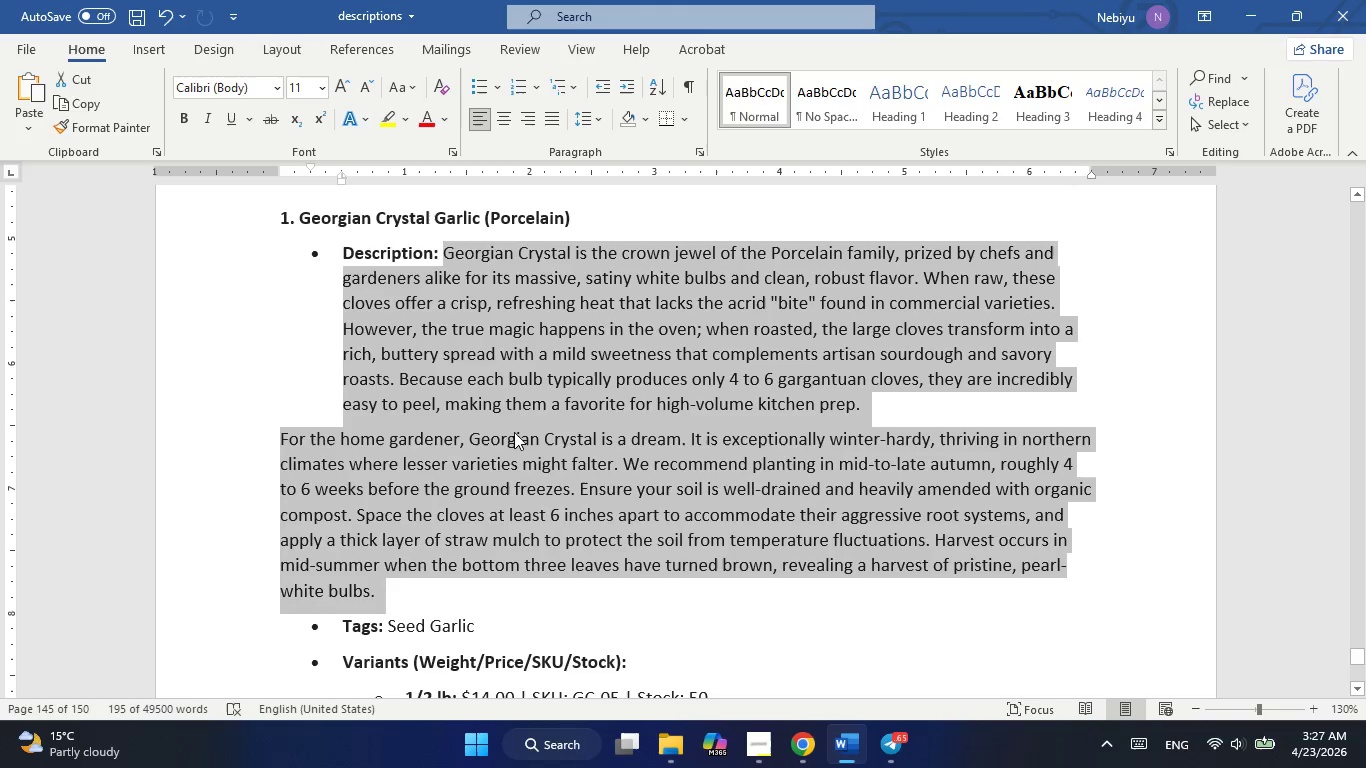 
right_click([514, 432])
 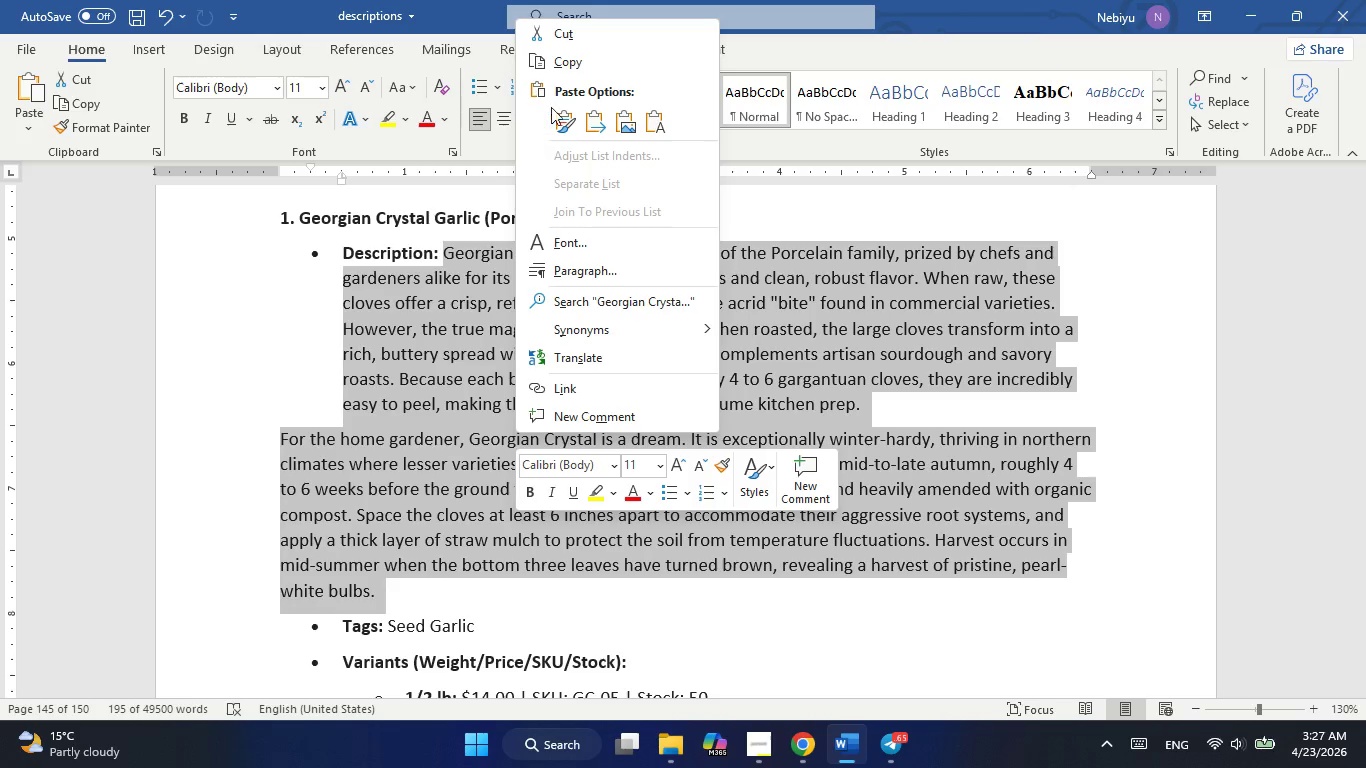 
left_click([584, 73])
 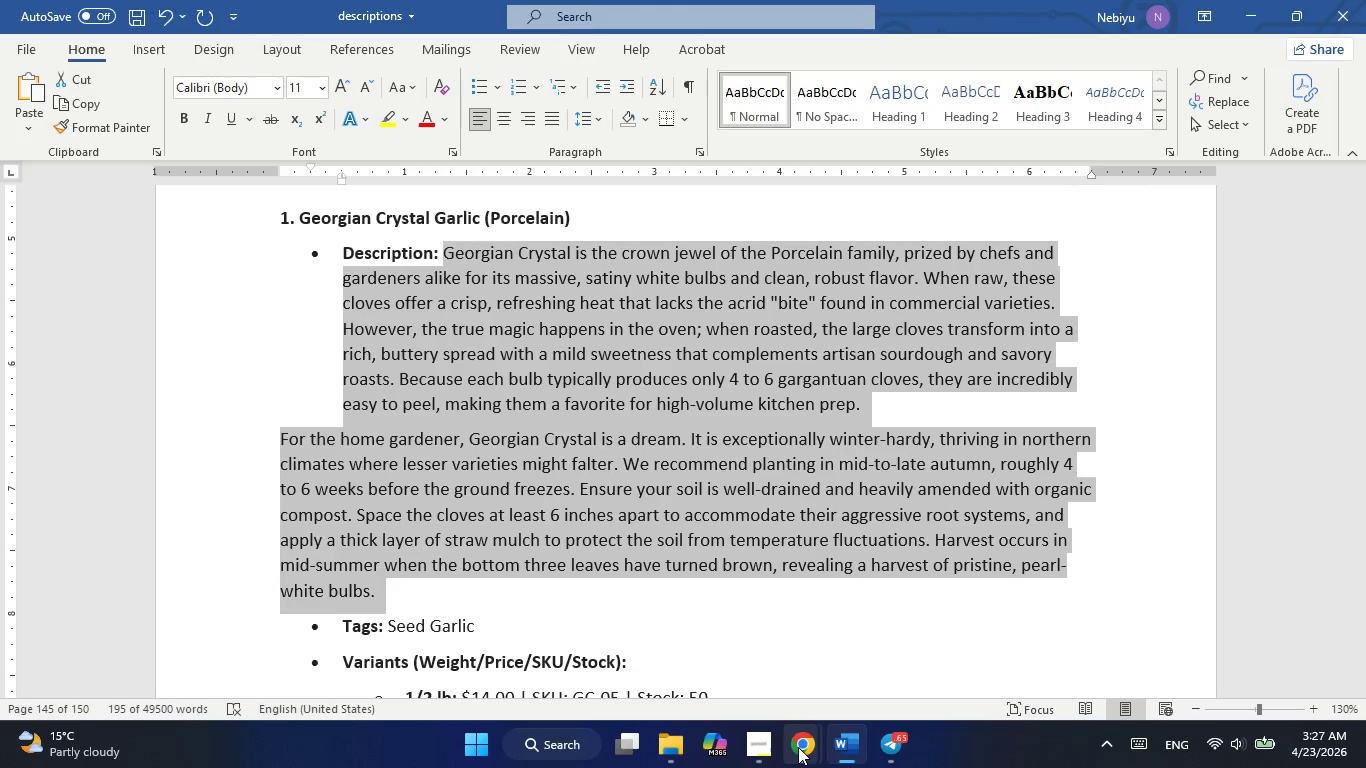 
left_click([726, 655])
 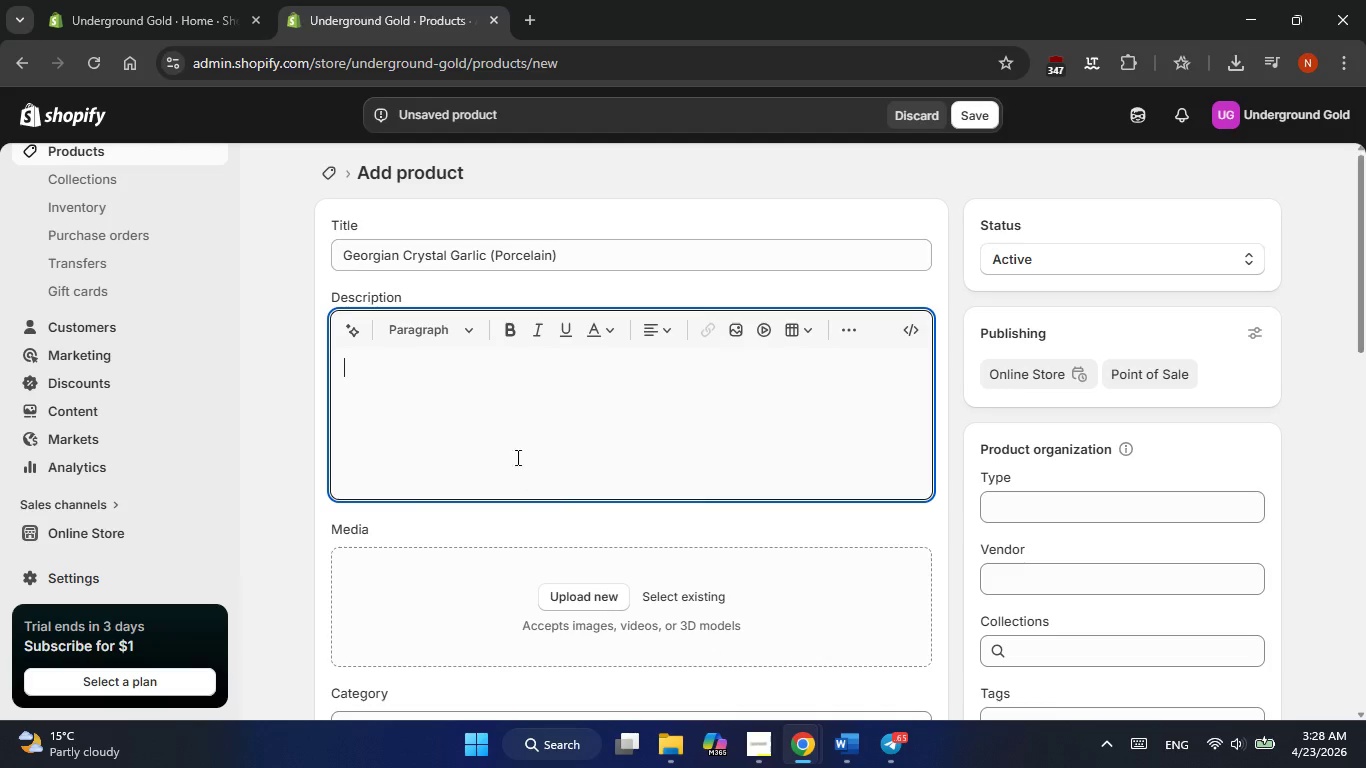 
left_click([491, 424])
 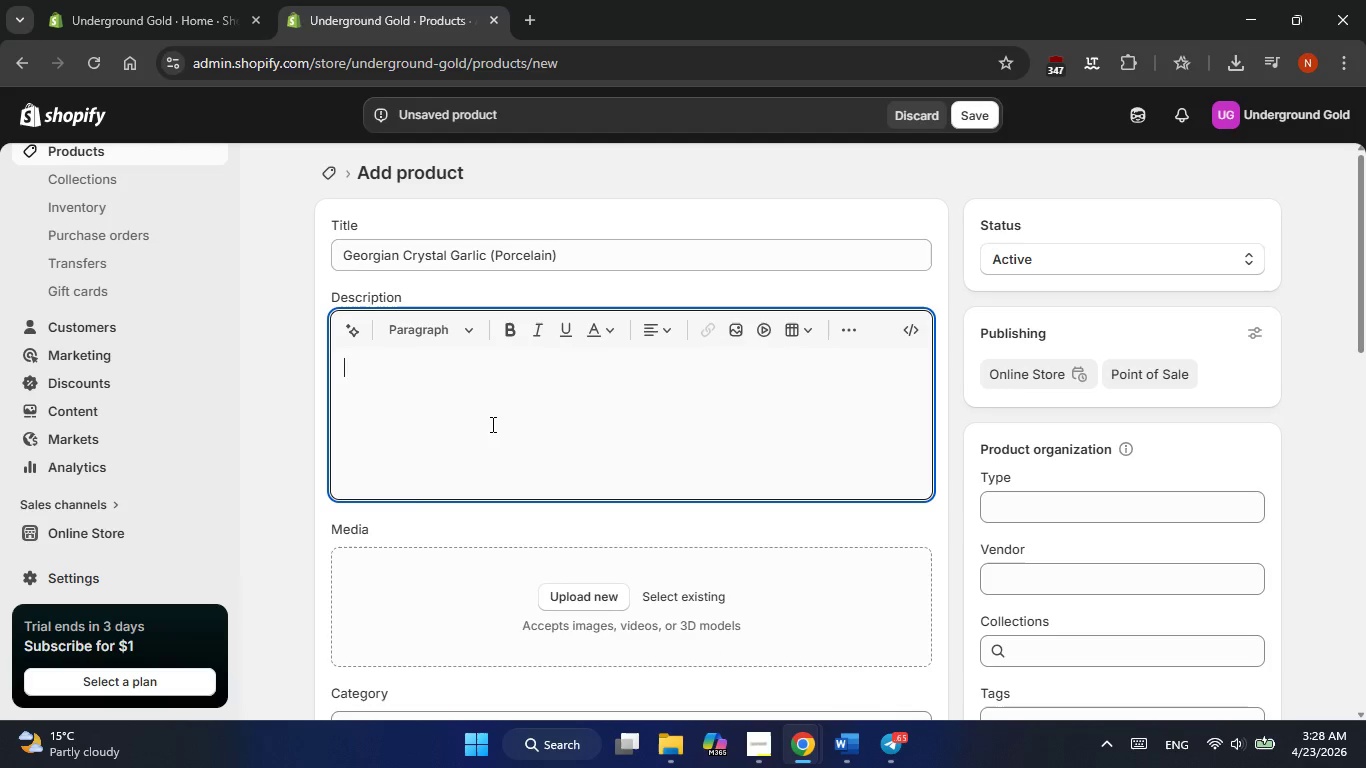 
right_click([491, 424])
 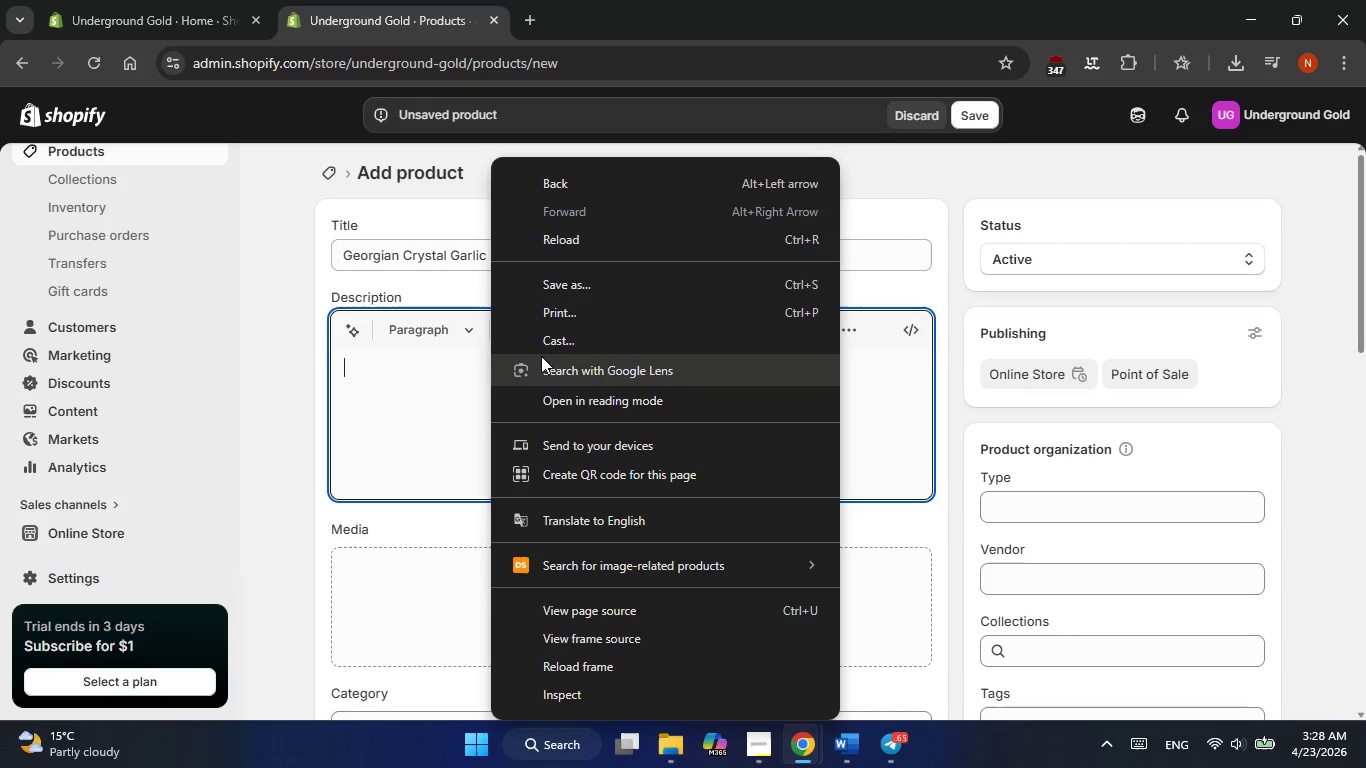 
left_click([418, 404])
 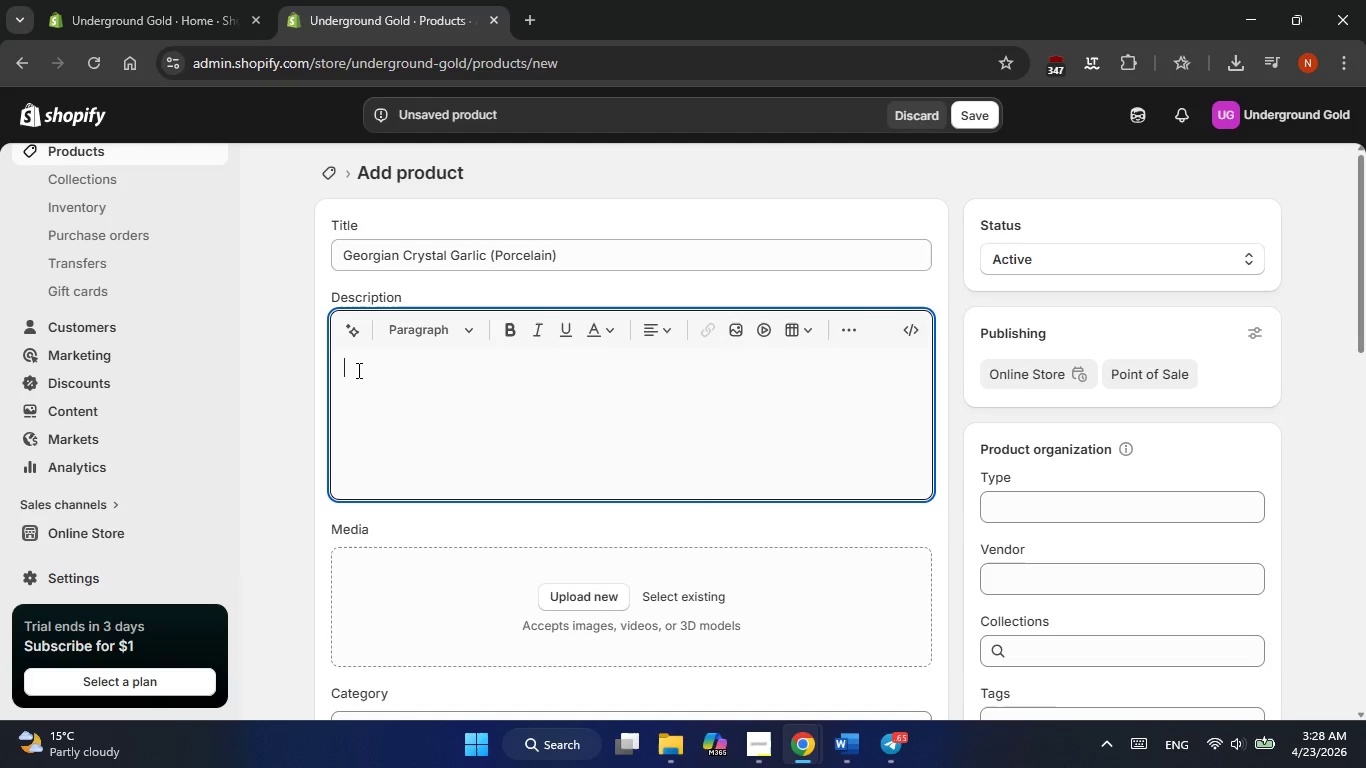 
right_click([357, 370])
 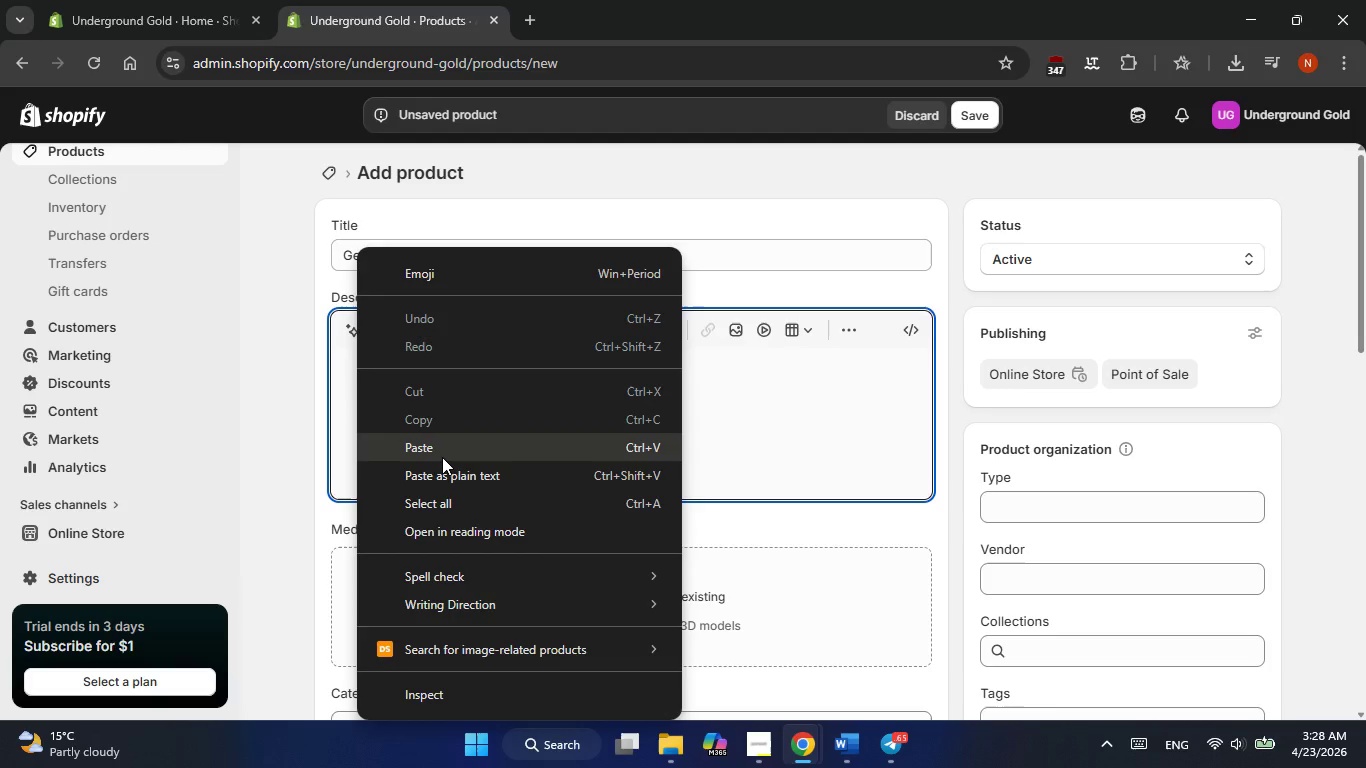 
left_click([442, 457])
 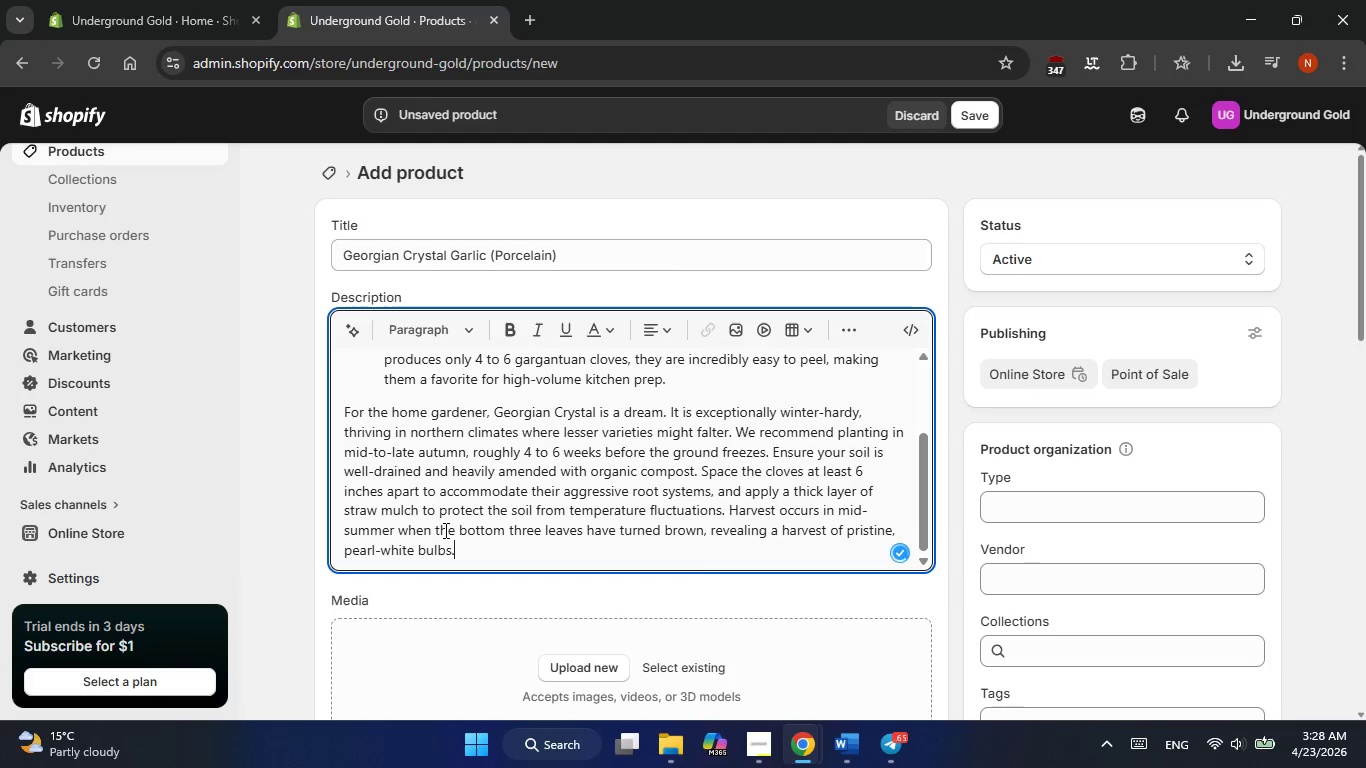 
key(Control+Z)
 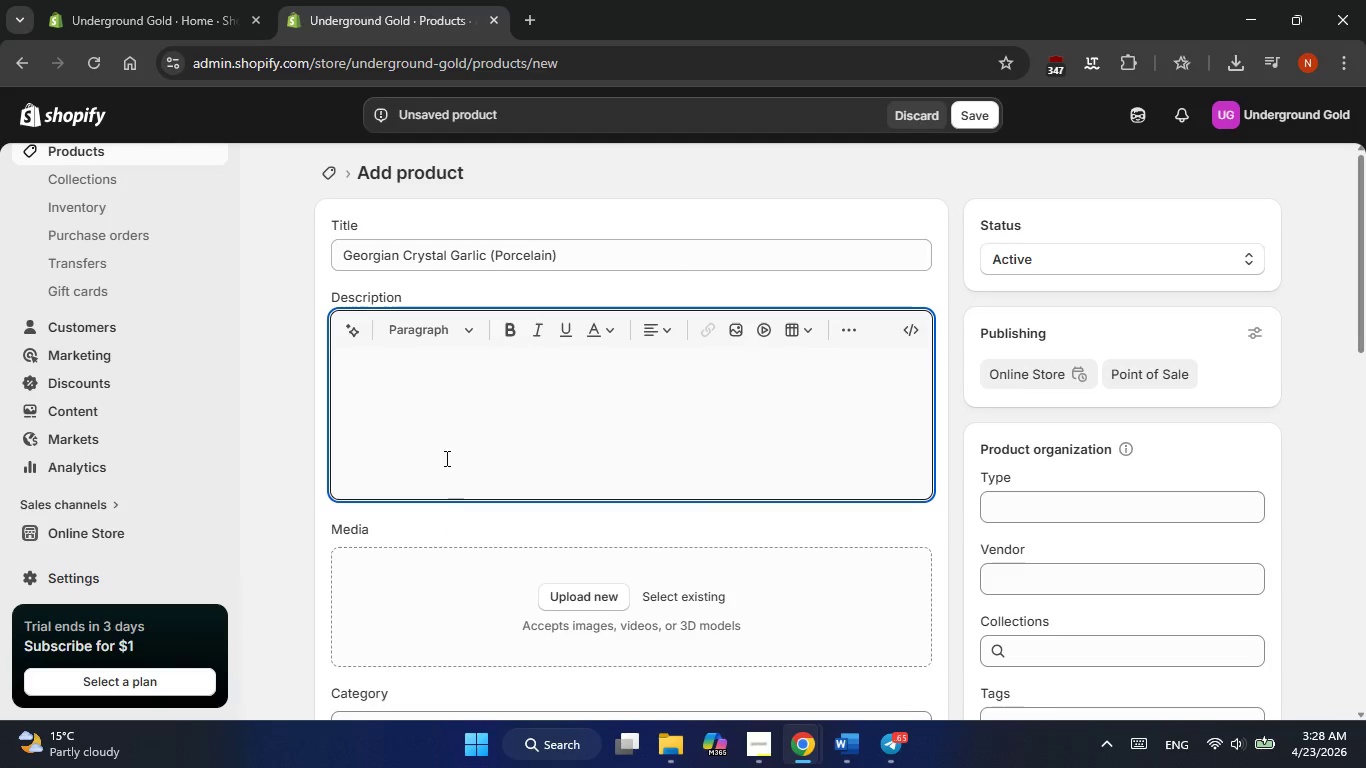 
right_click([439, 432])
 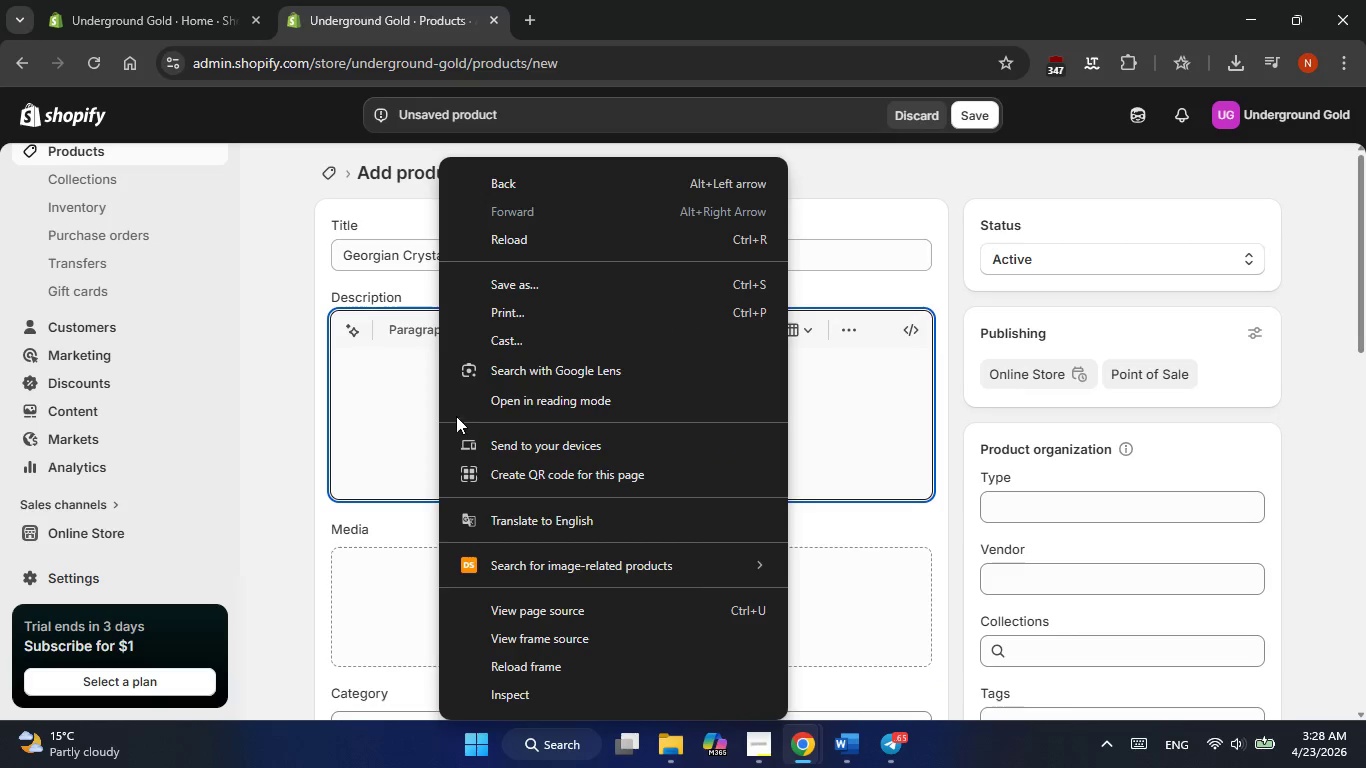 
left_click([424, 375])
 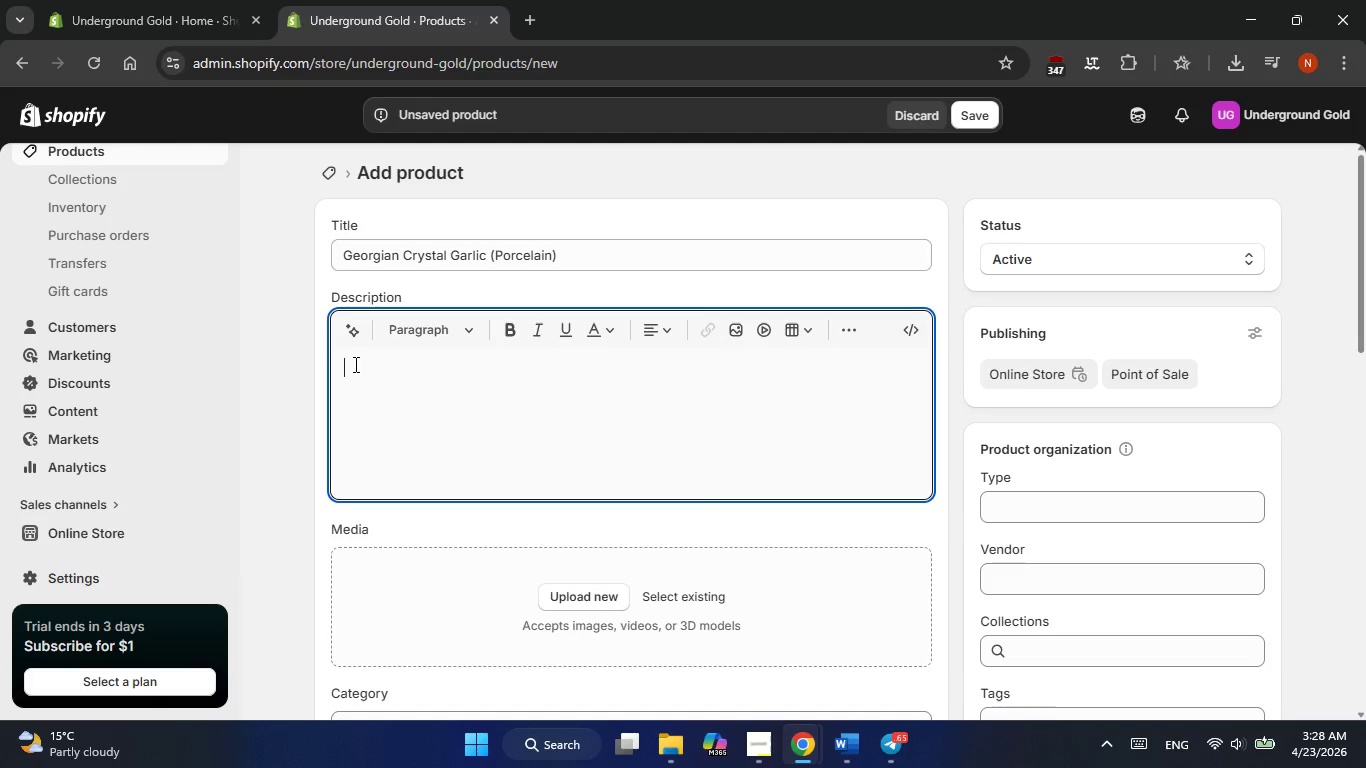 
right_click([350, 364])
 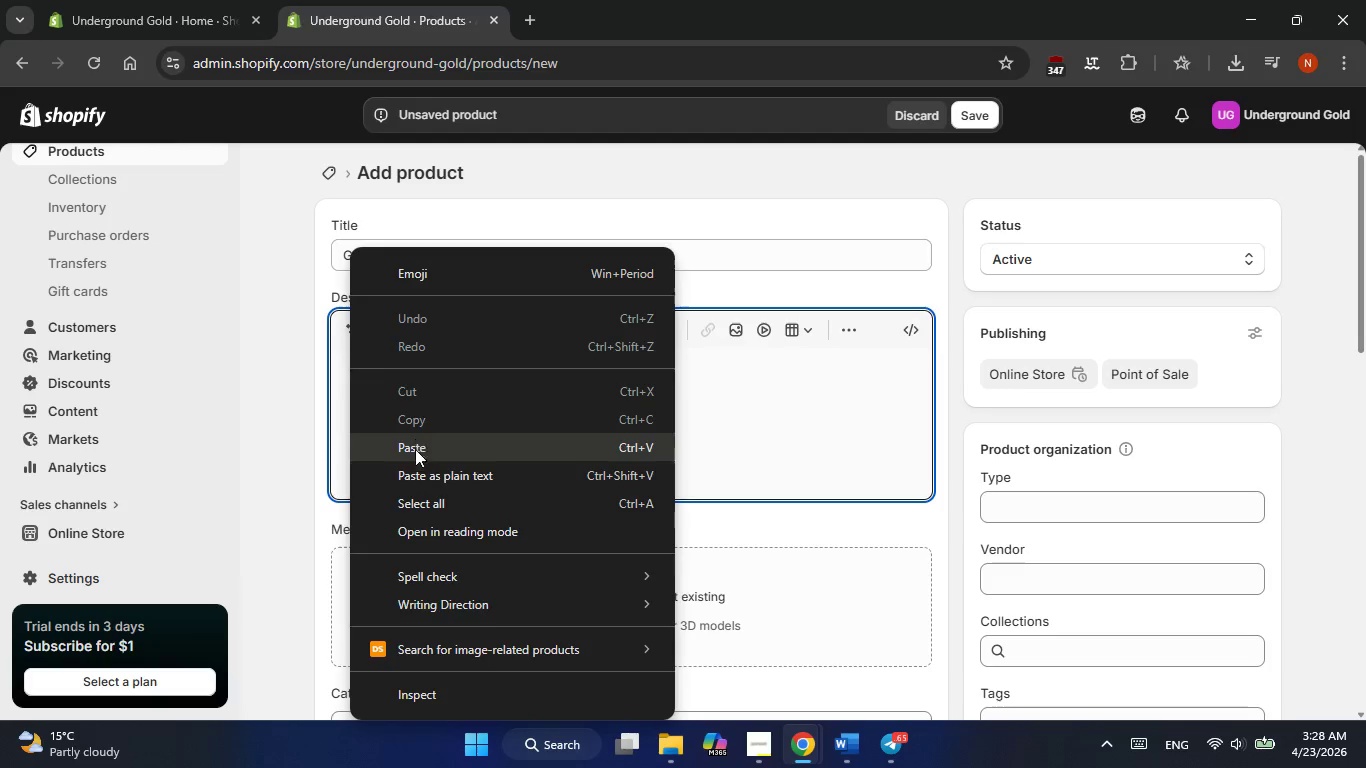 
left_click([417, 467])
 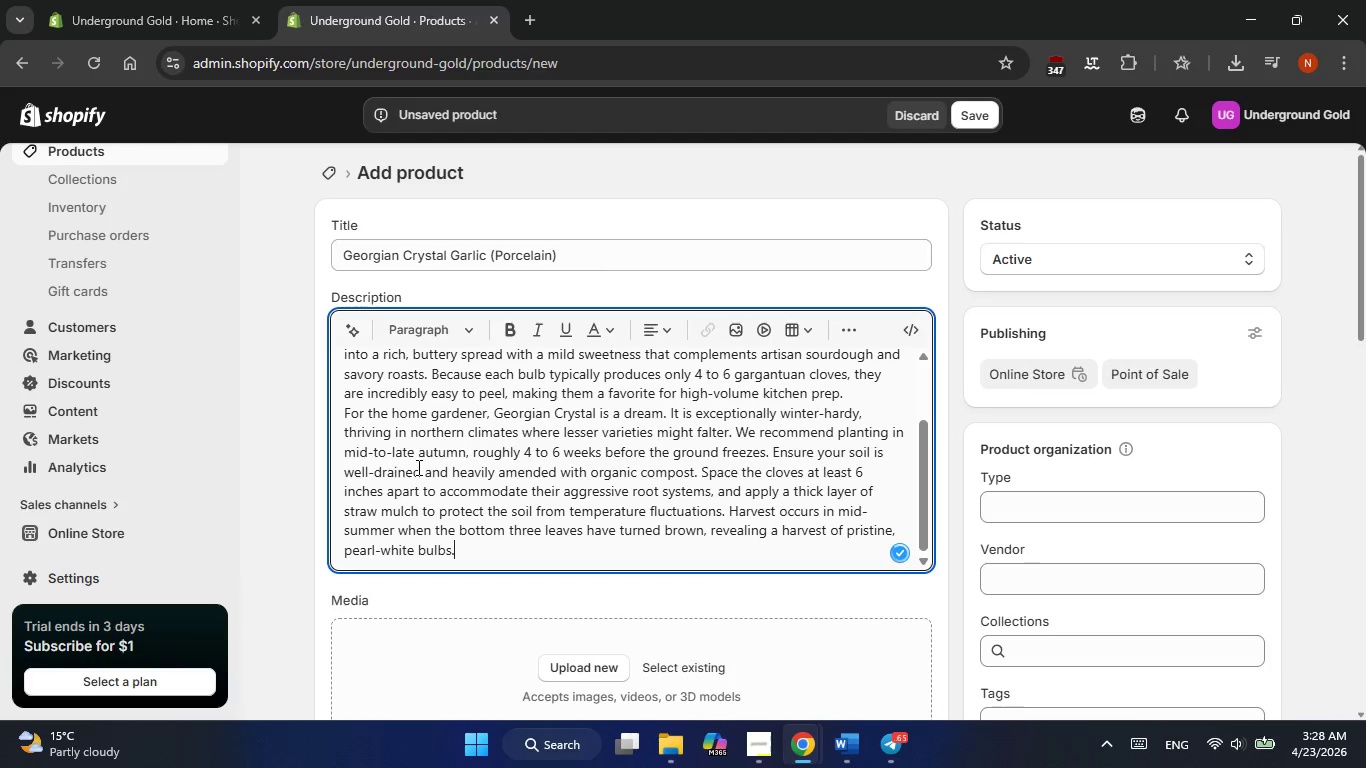 
scroll: coordinate [417, 467], scroll_direction: up, amount: 7.0
 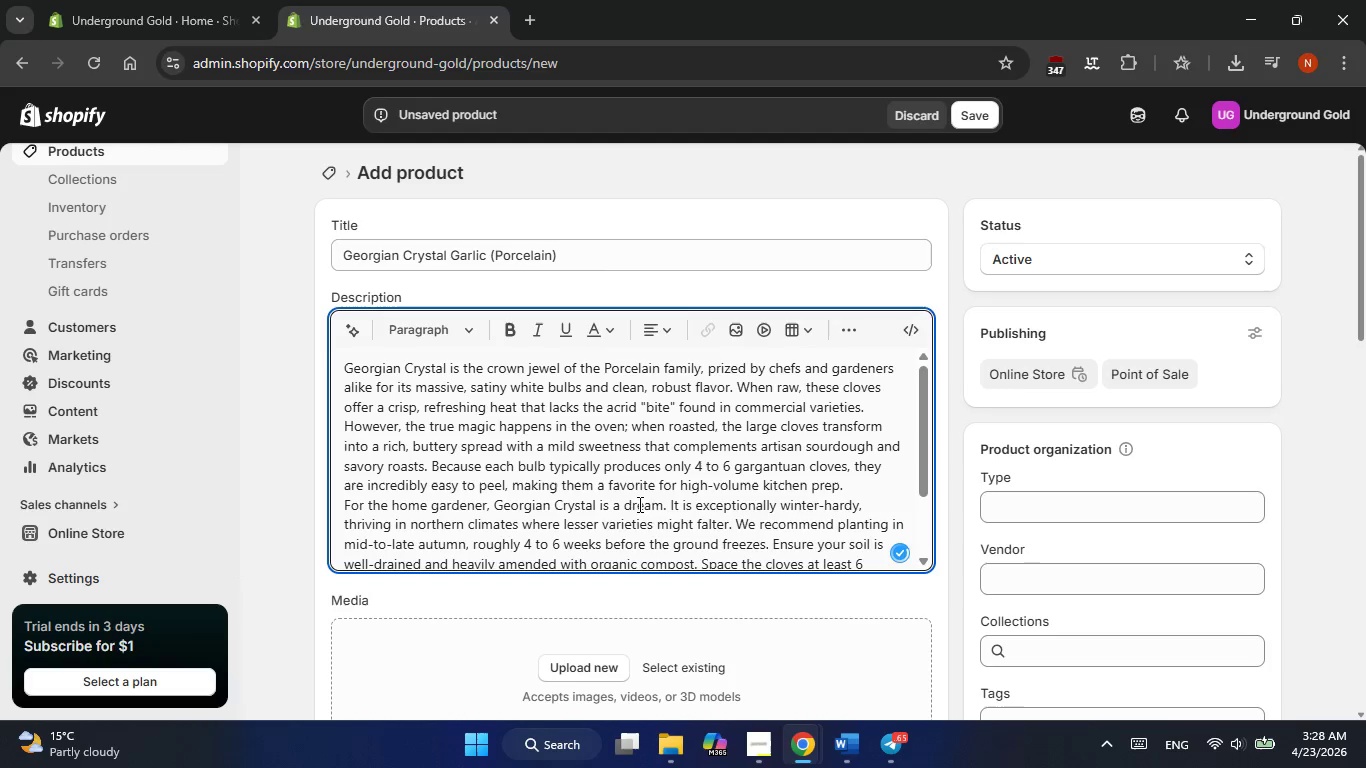 
left_click([855, 490])
 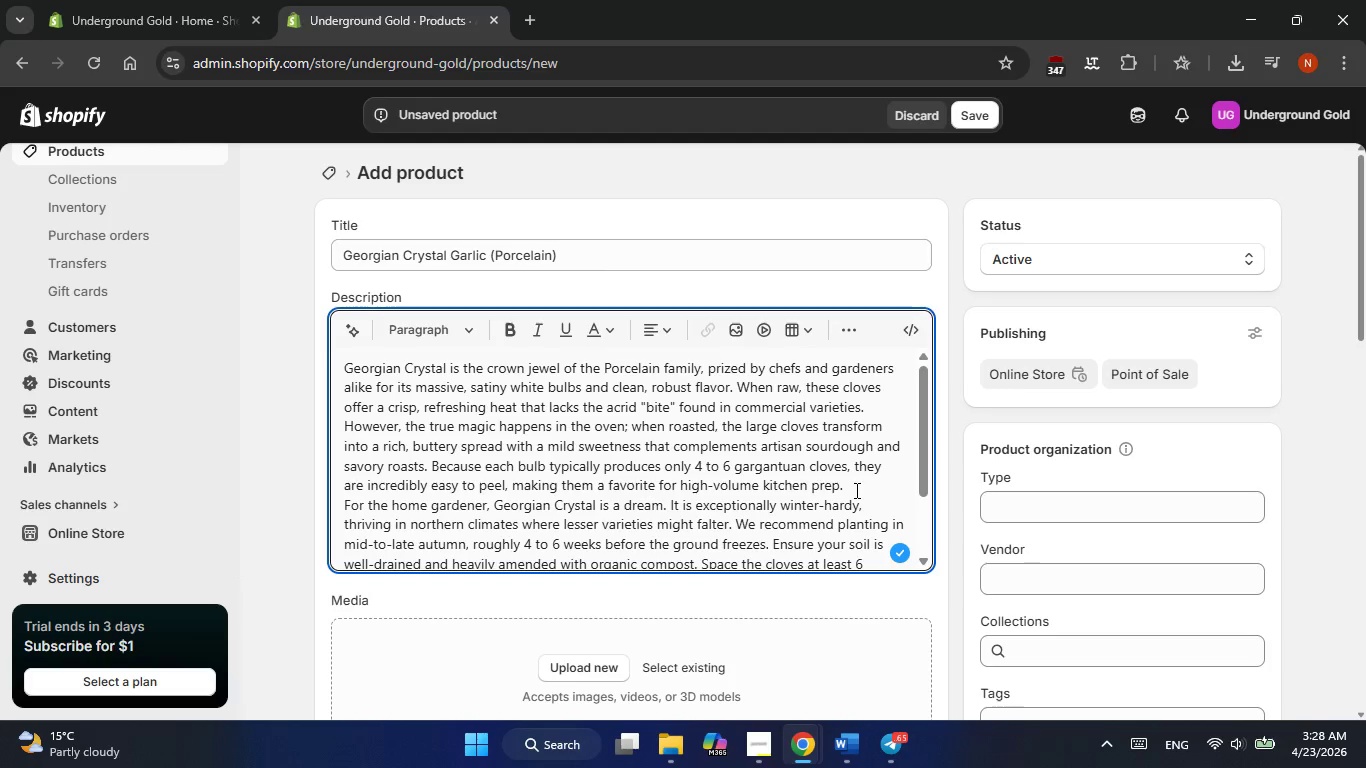 
key(NumpadEnter)
 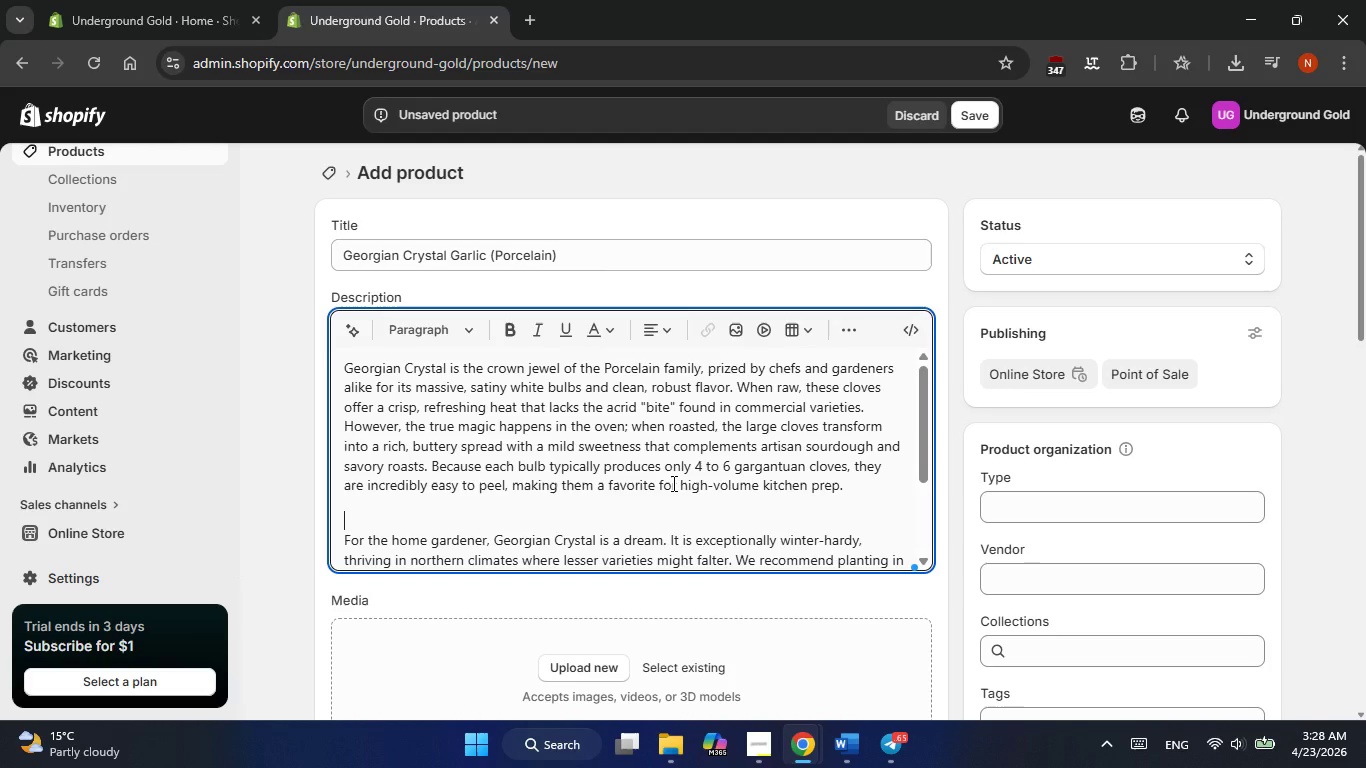 
scroll: coordinate [672, 483], scroll_direction: down, amount: 4.0
 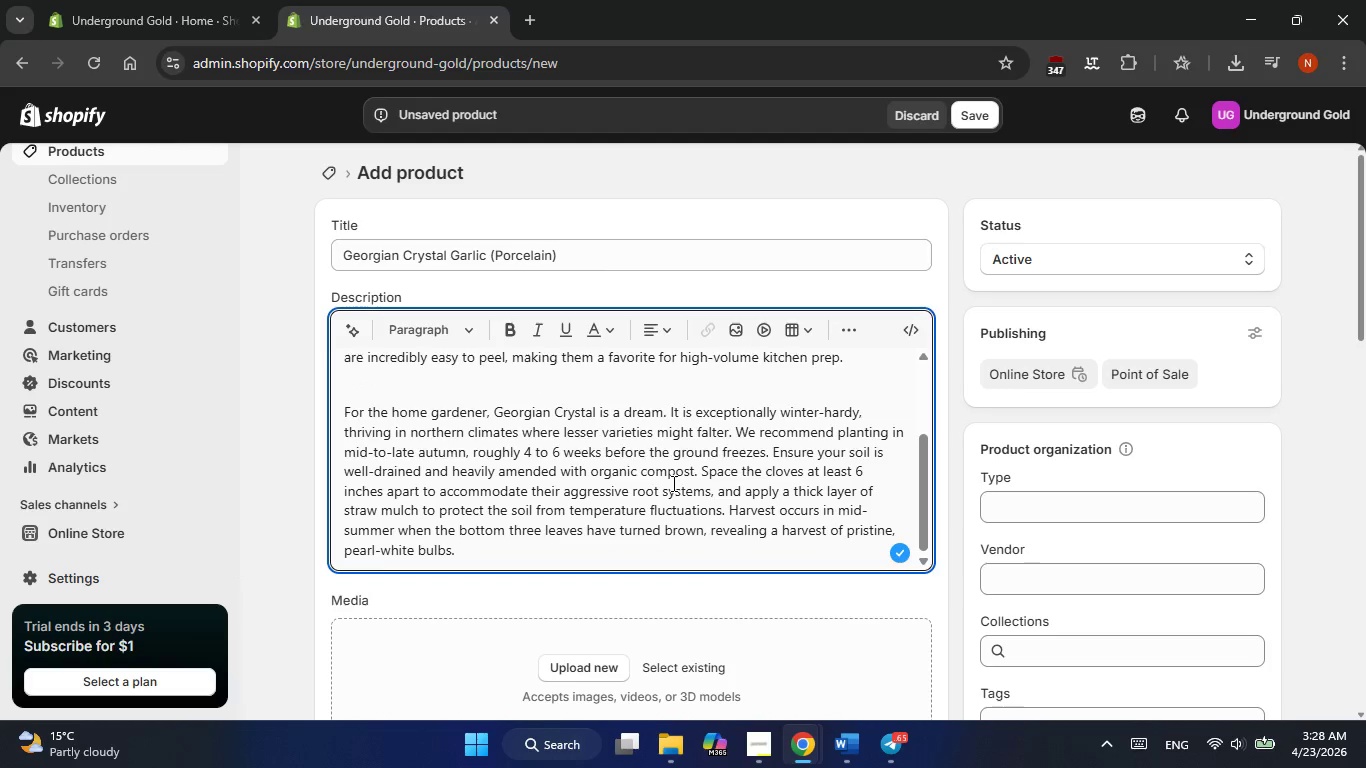 
scroll: coordinate [672, 483], scroll_direction: up, amount: 3.0
 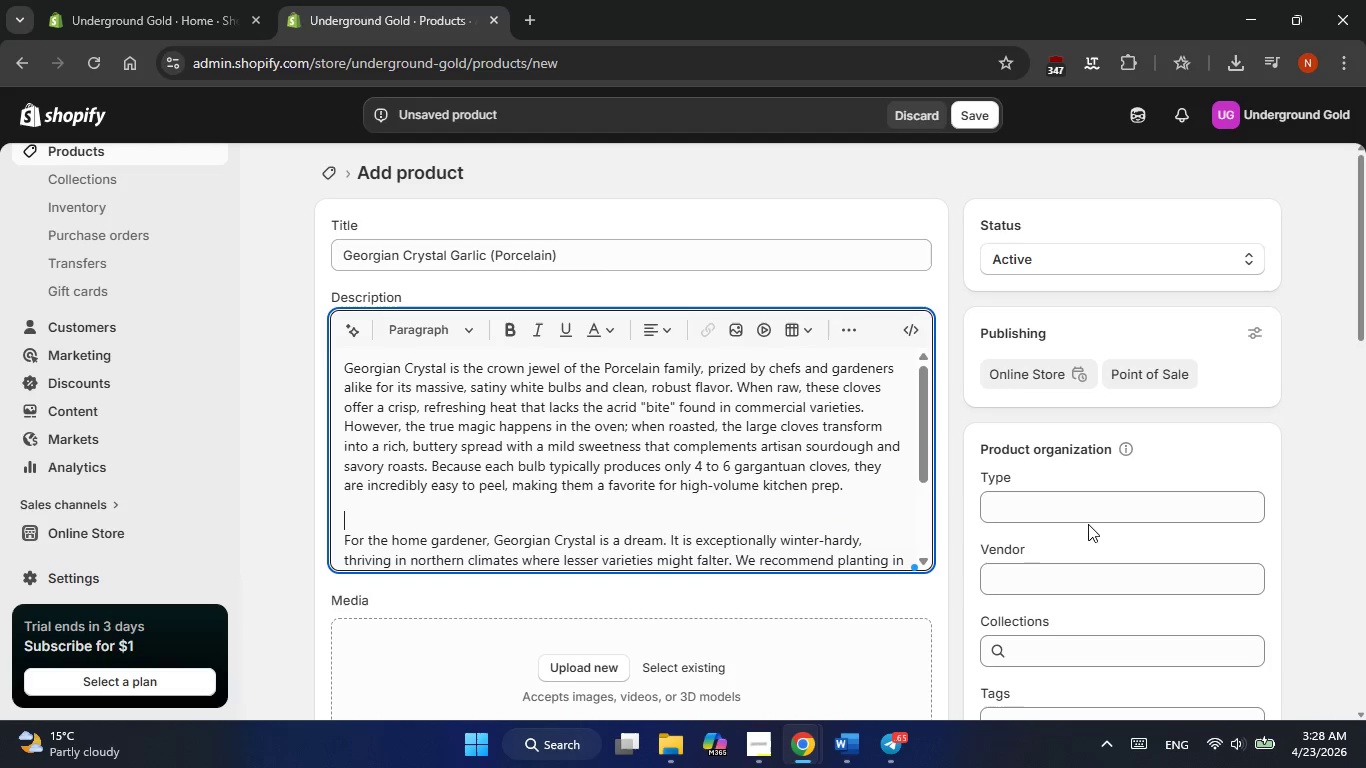 
left_click([1085, 508])
 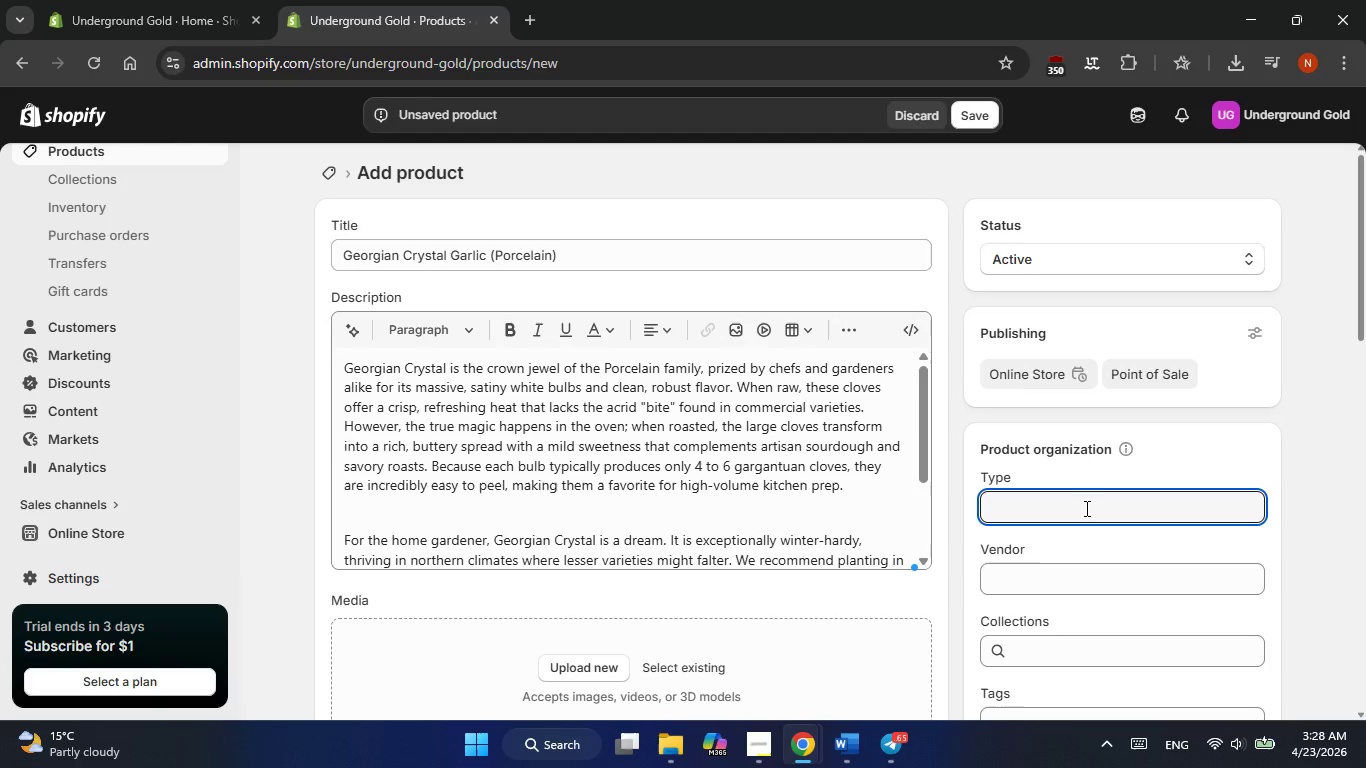 
type(Garlic)
 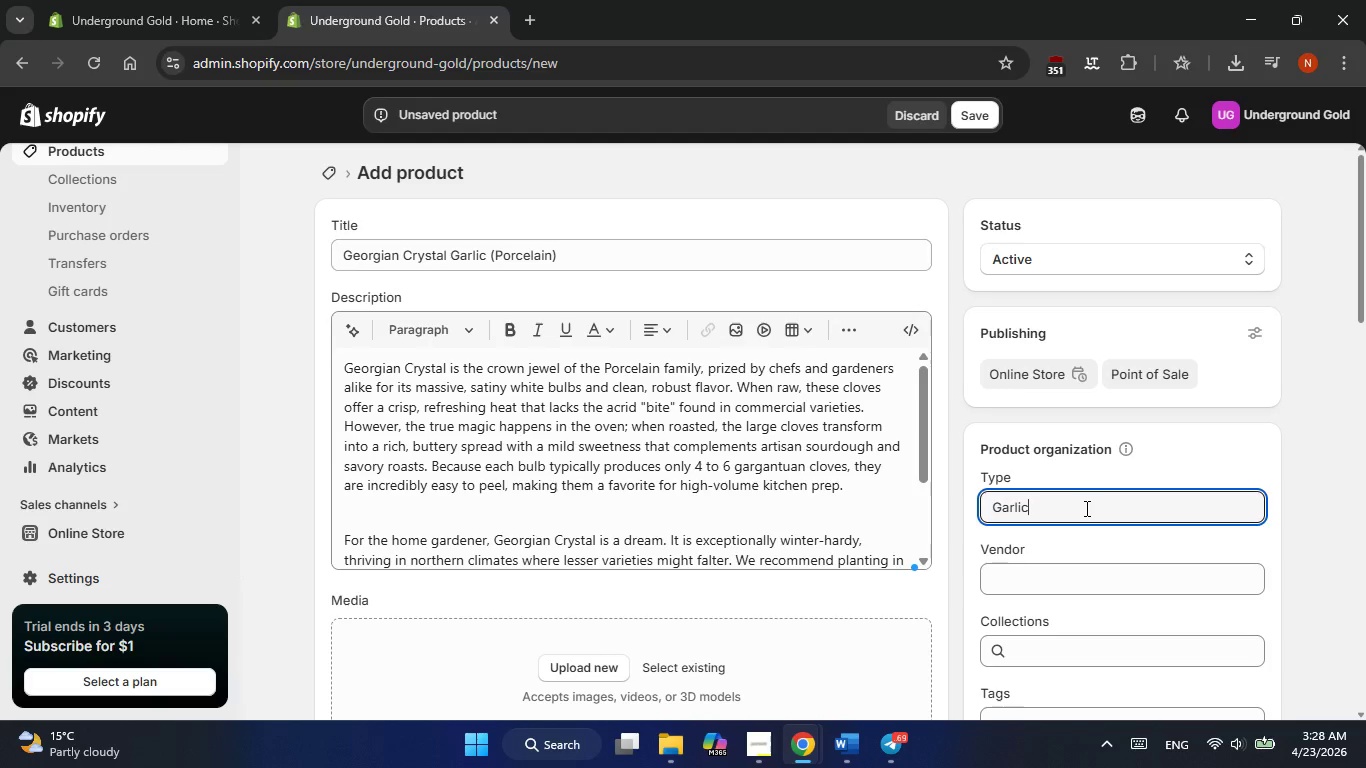 
scroll: coordinate [1085, 508], scroll_direction: down, amount: 1.0
 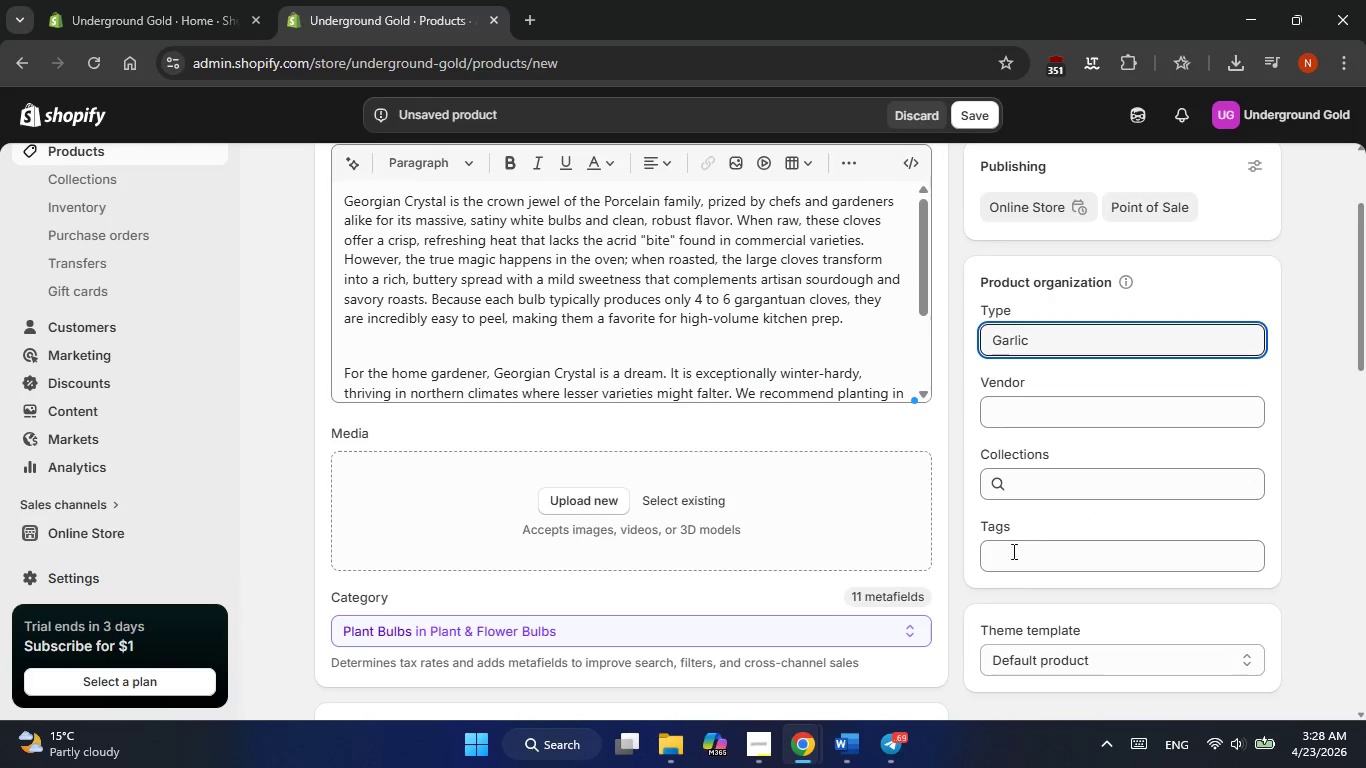 
left_click([1012, 560])
 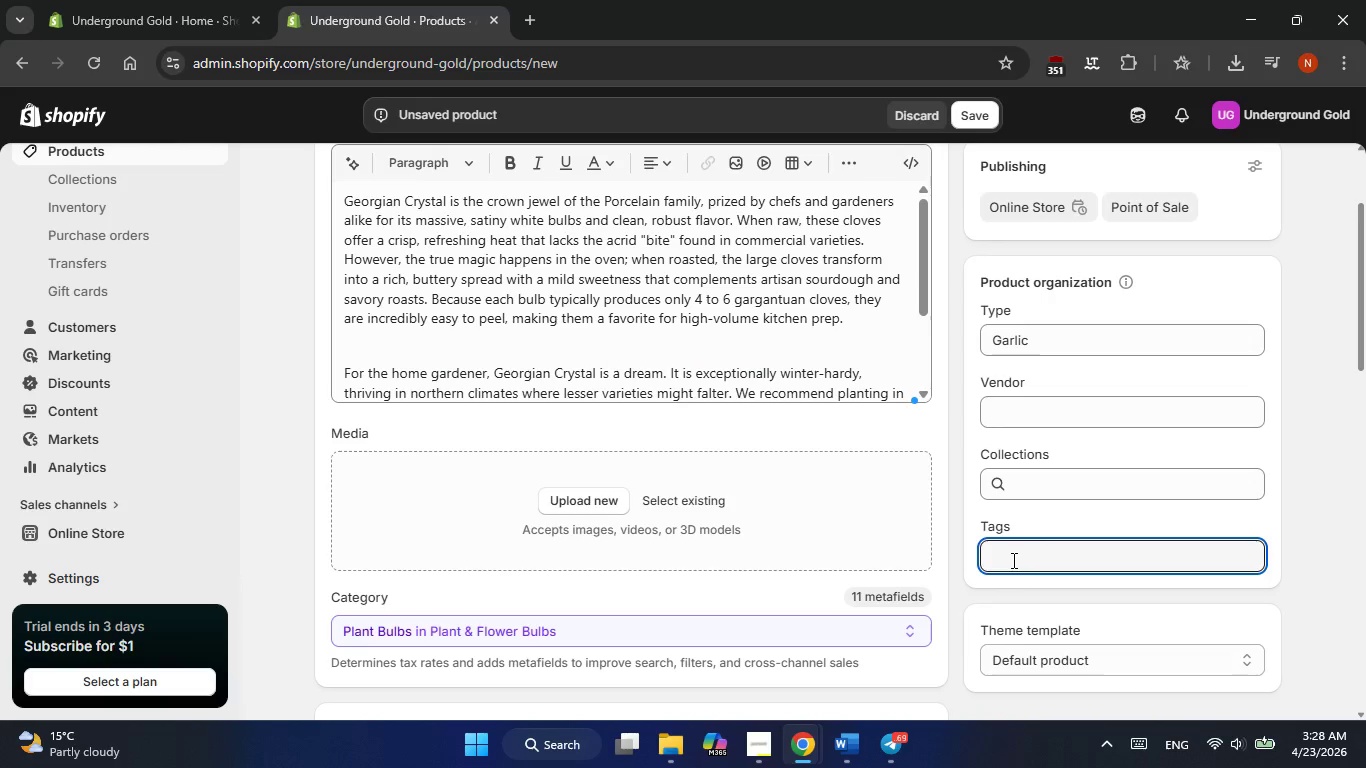 
left_click([1012, 560])
 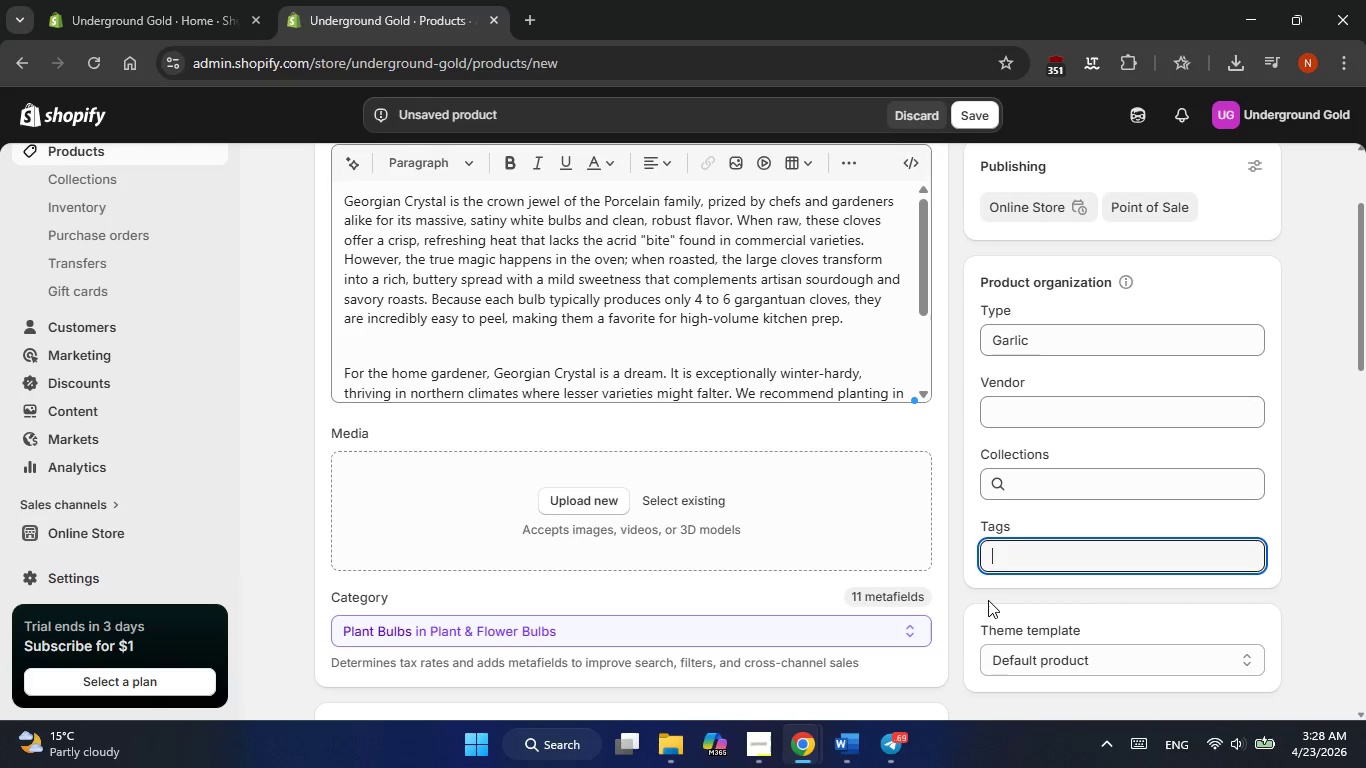 
wait(6.64)
 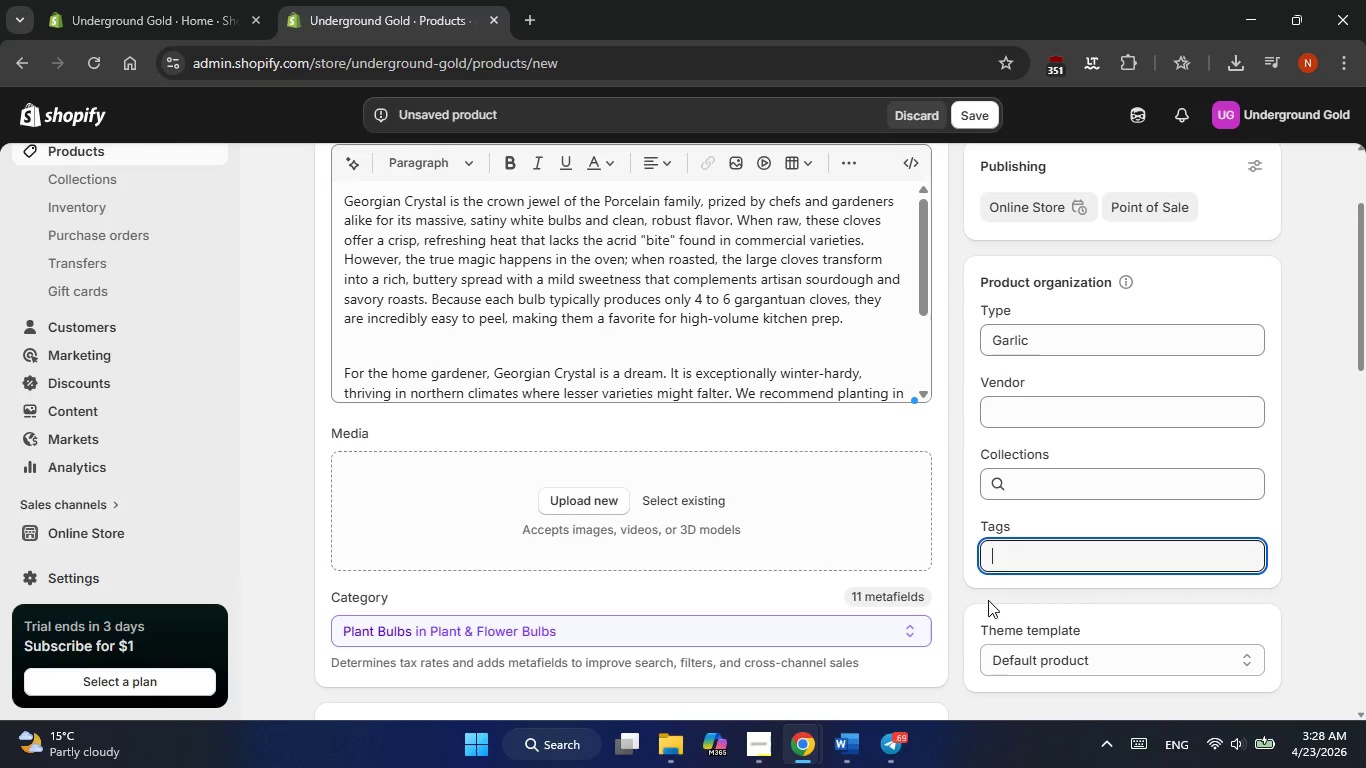 
left_click([1021, 551])
 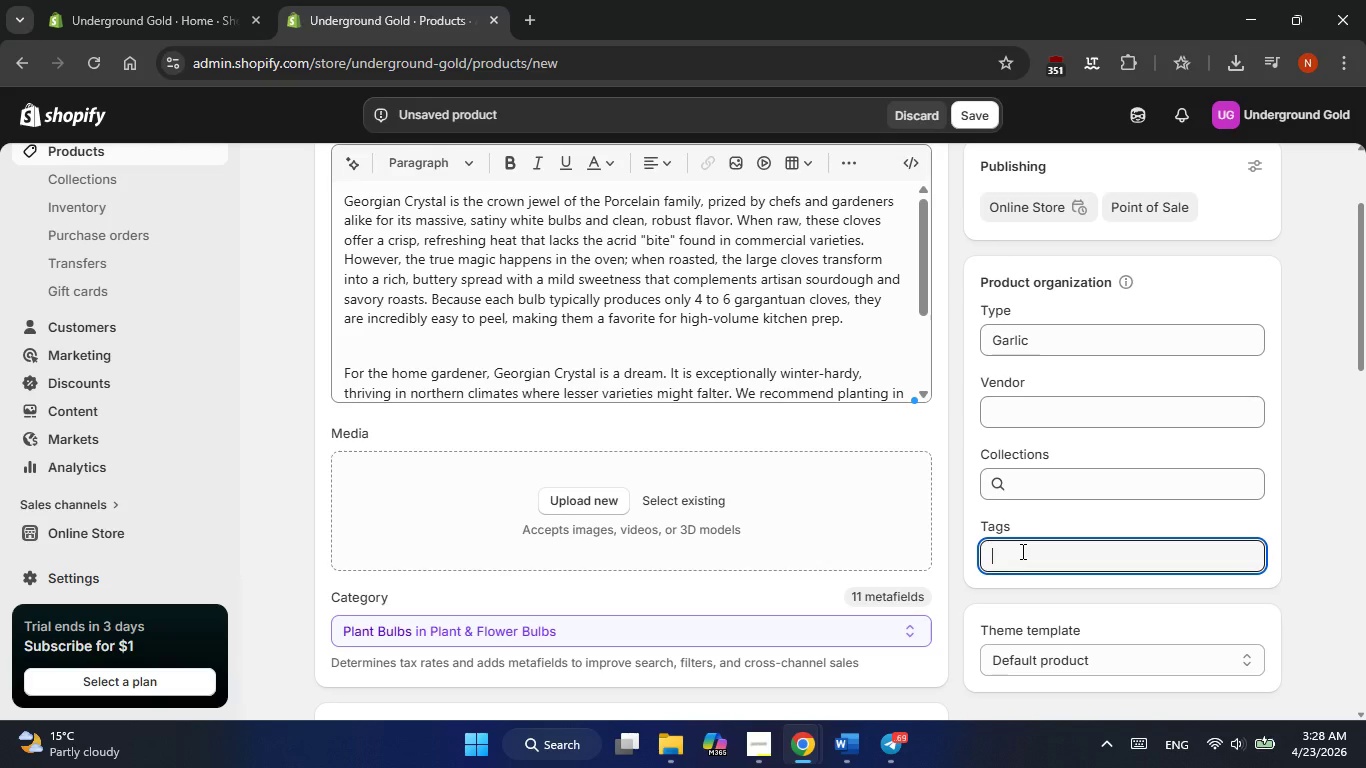 
right_click([1021, 551])
 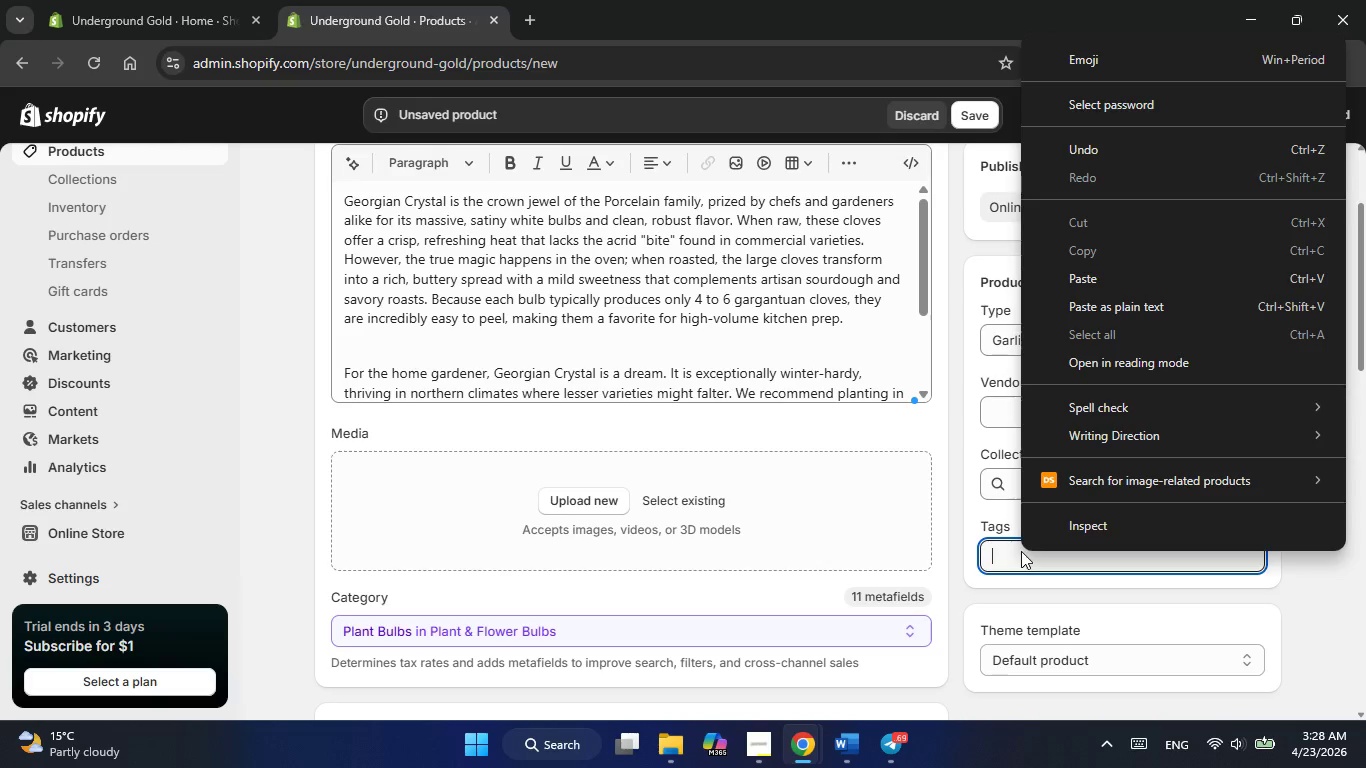 
left_click([1021, 551])
 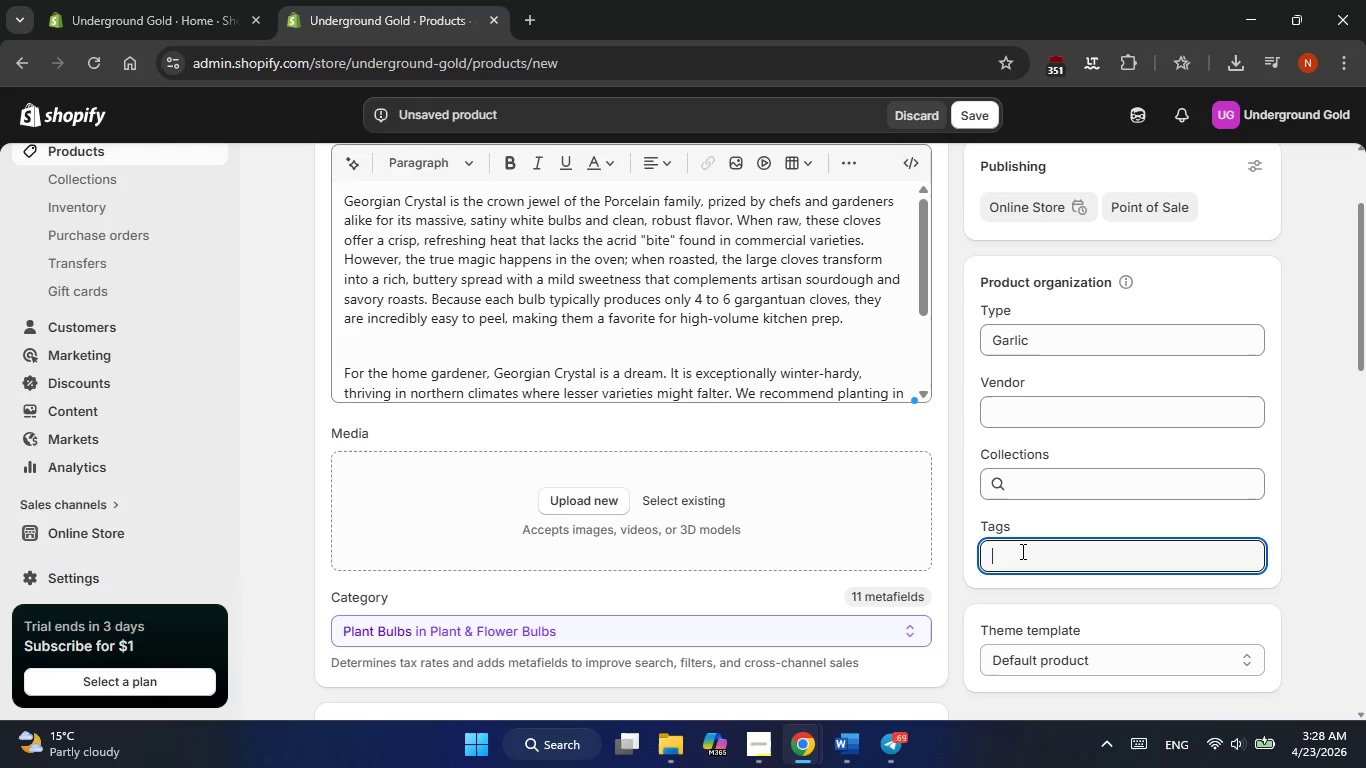 
wait(10.03)
 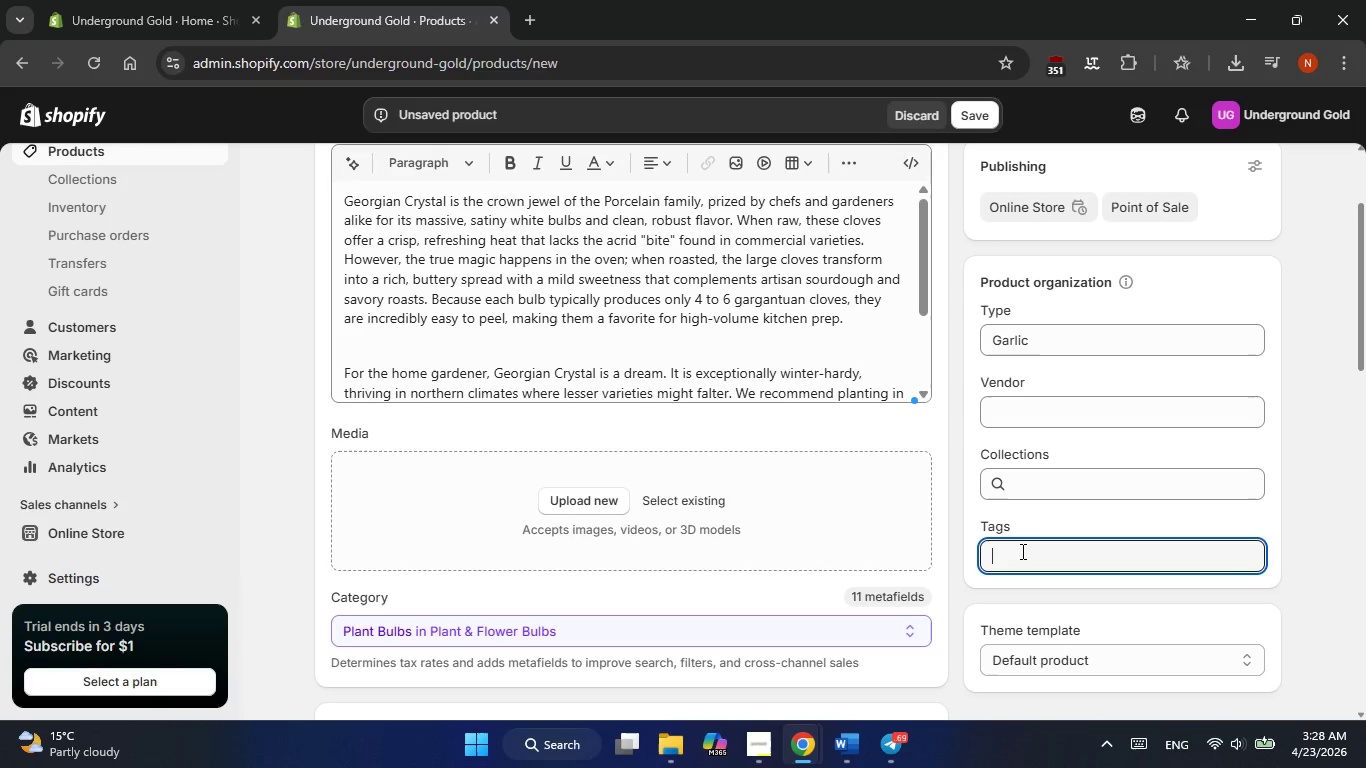 
left_click([1021, 553])
 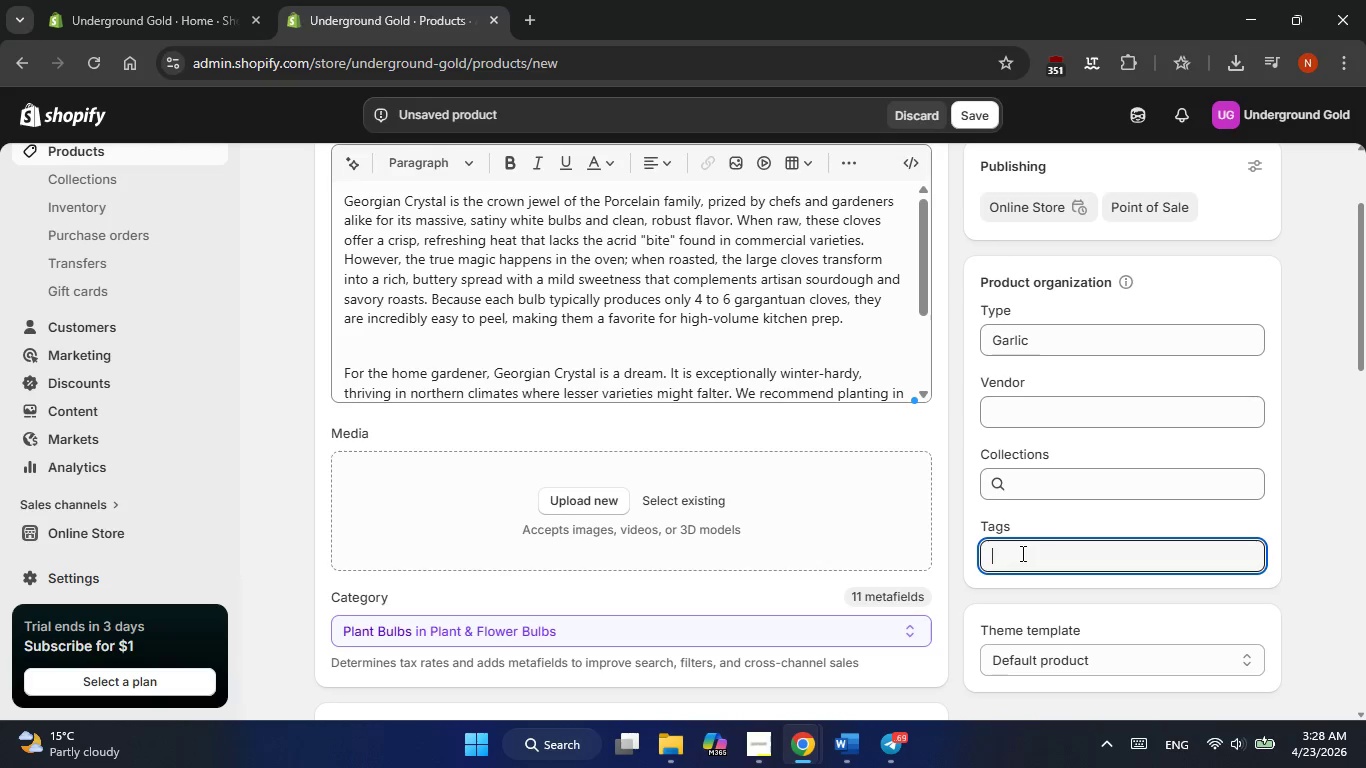 
right_click([1021, 553])
 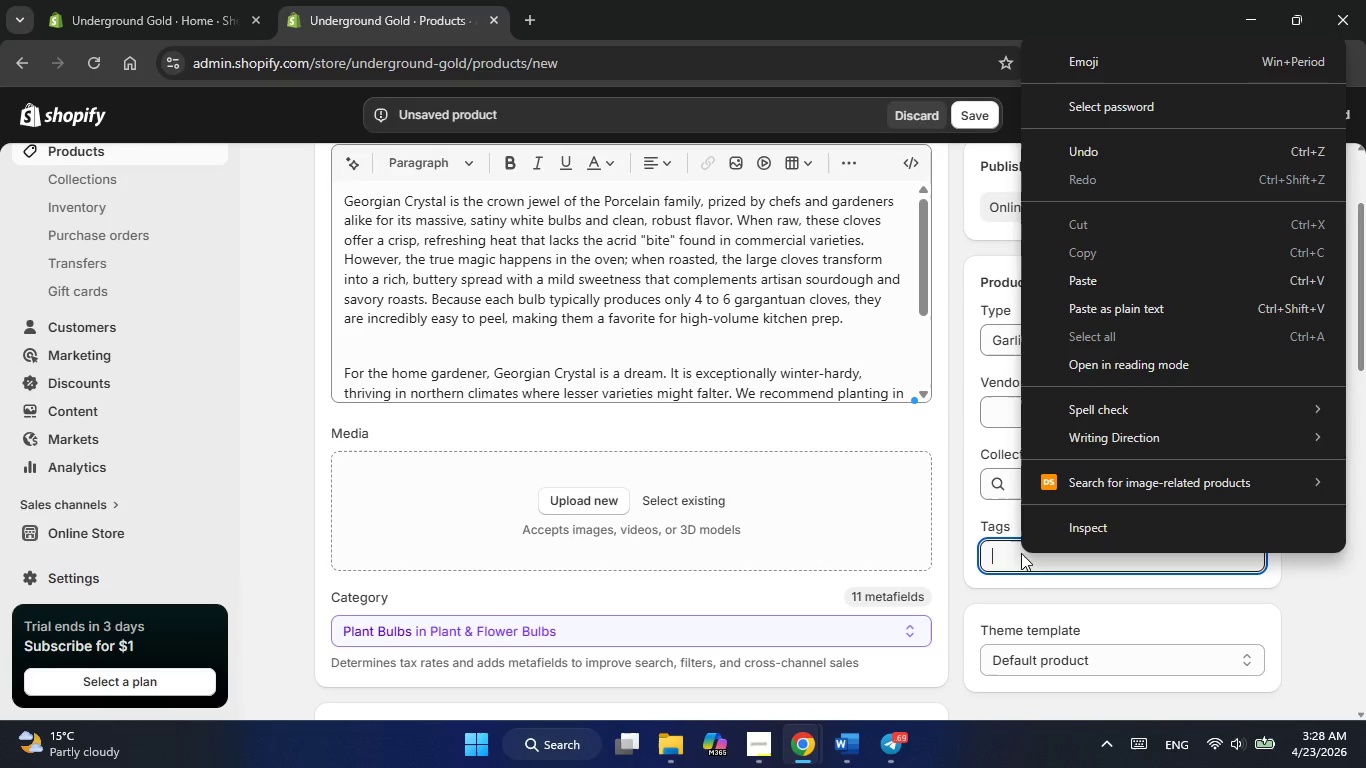 
left_click([1021, 553])
 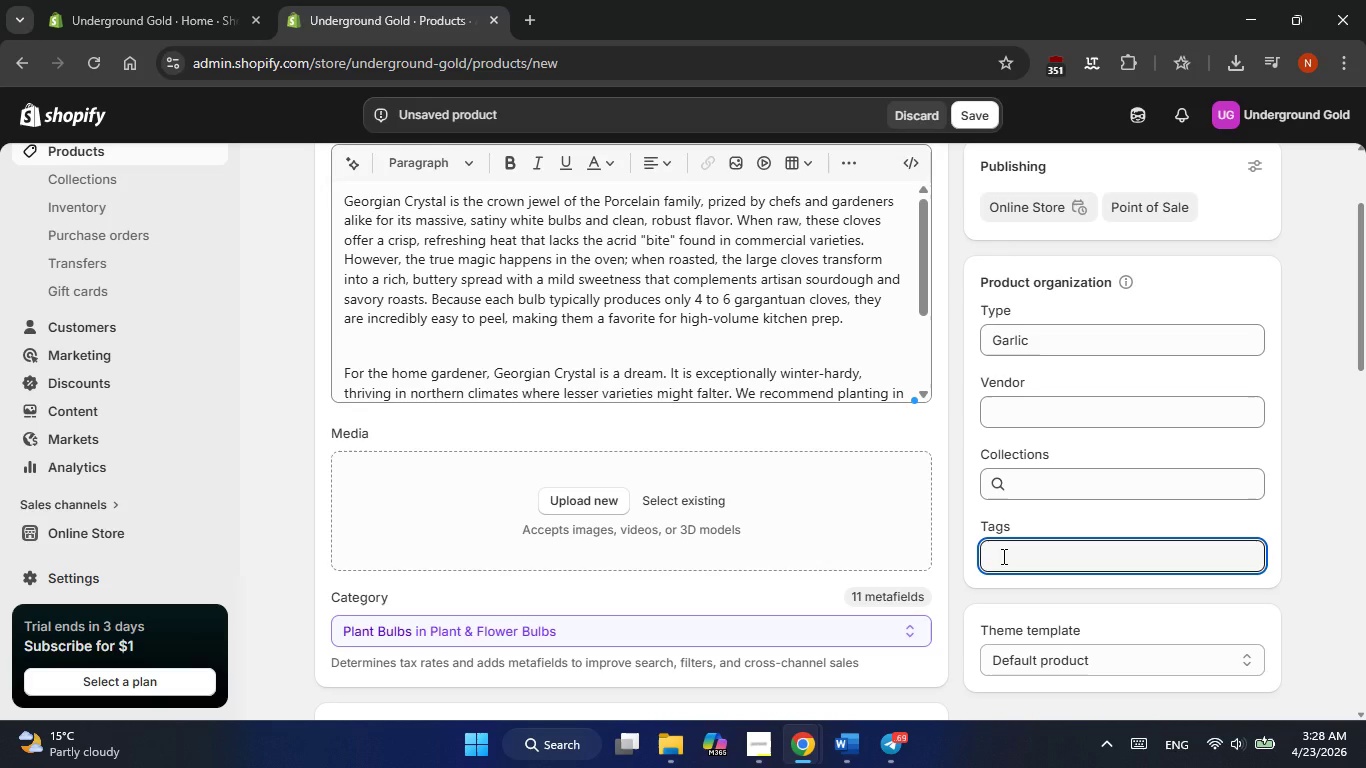 
left_click([1002, 556])
 